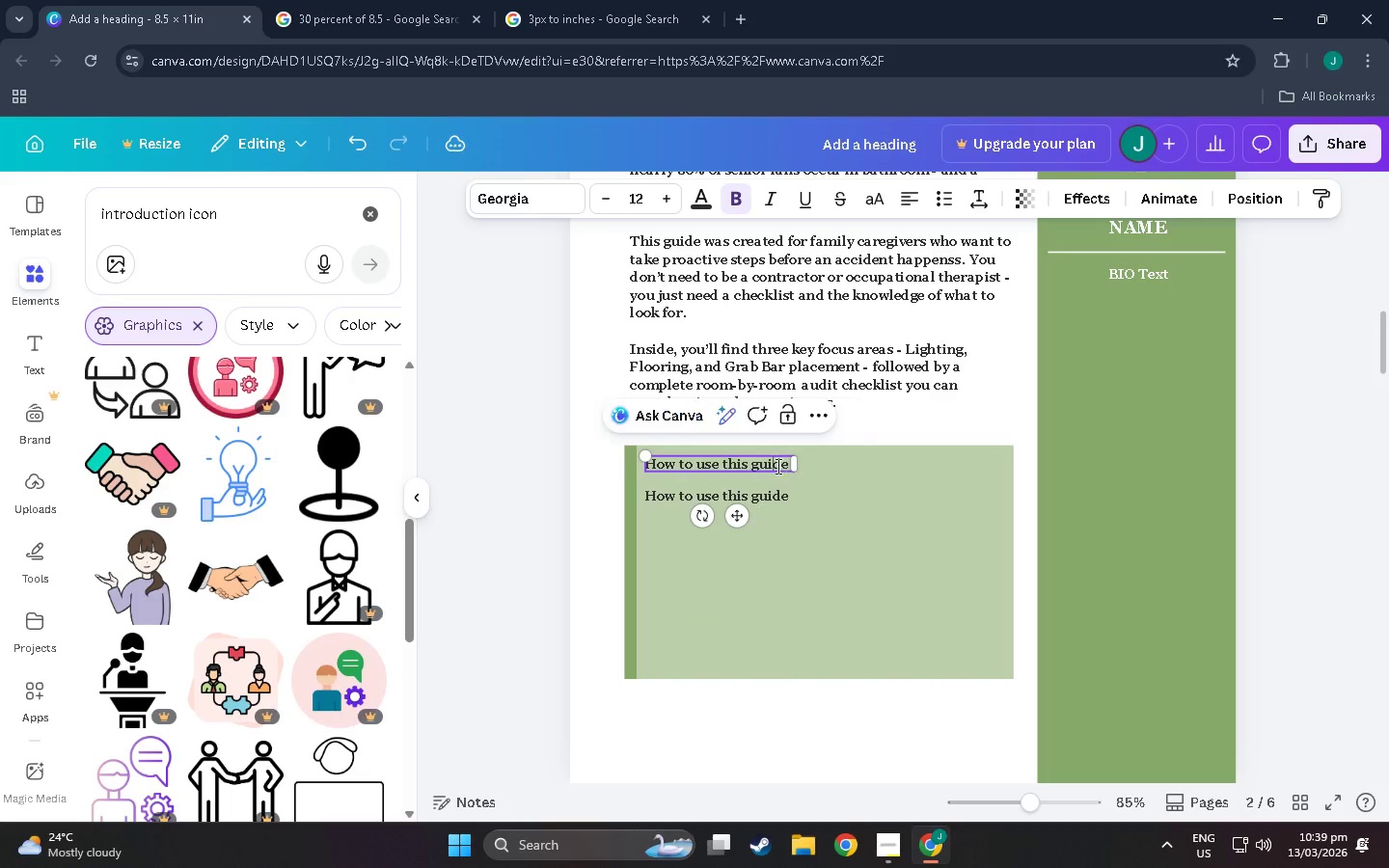 
double_click([776, 466])
 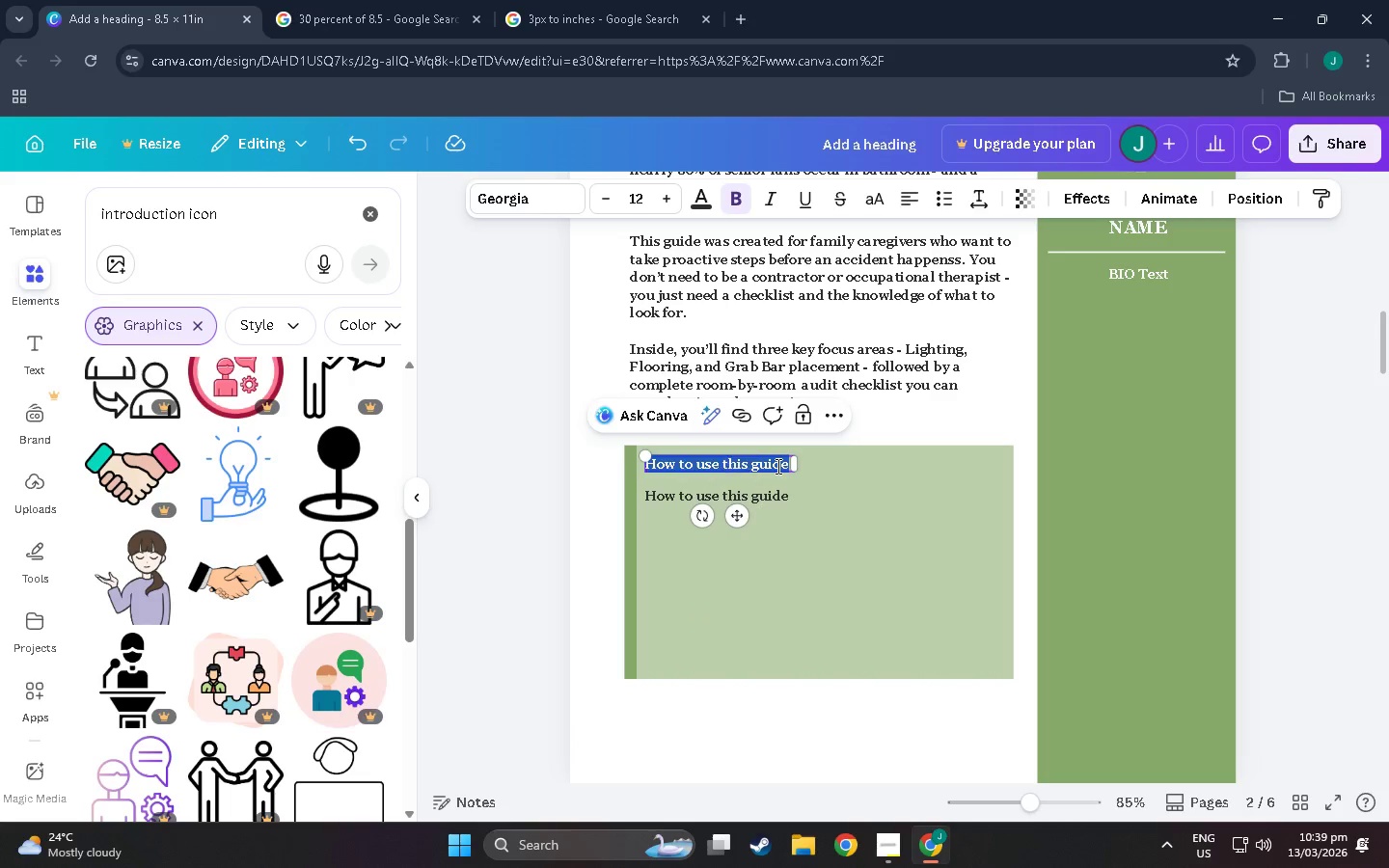 
triple_click([776, 466])
 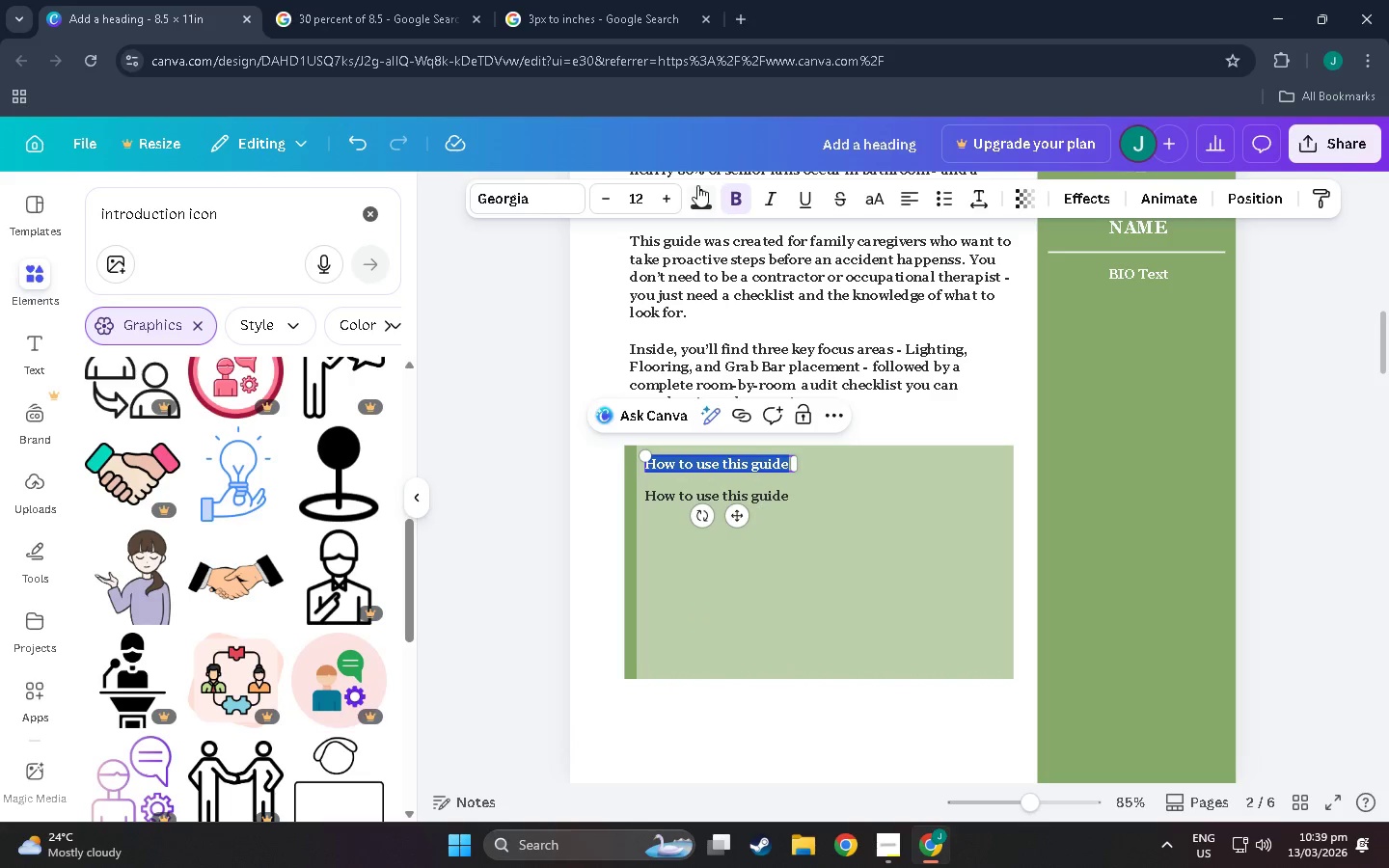 
left_click([699, 185])
 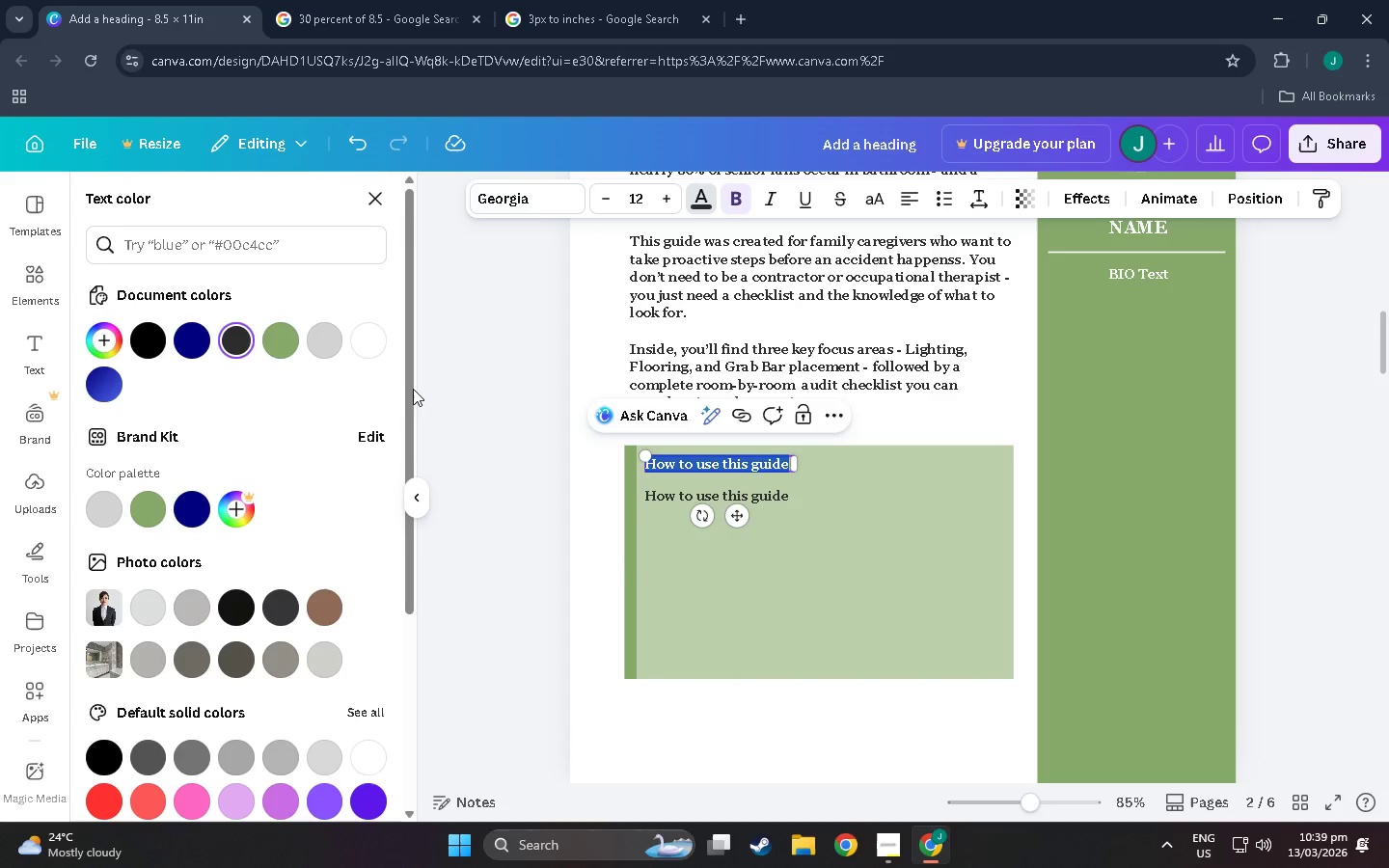 
mouse_move([224, 359])
 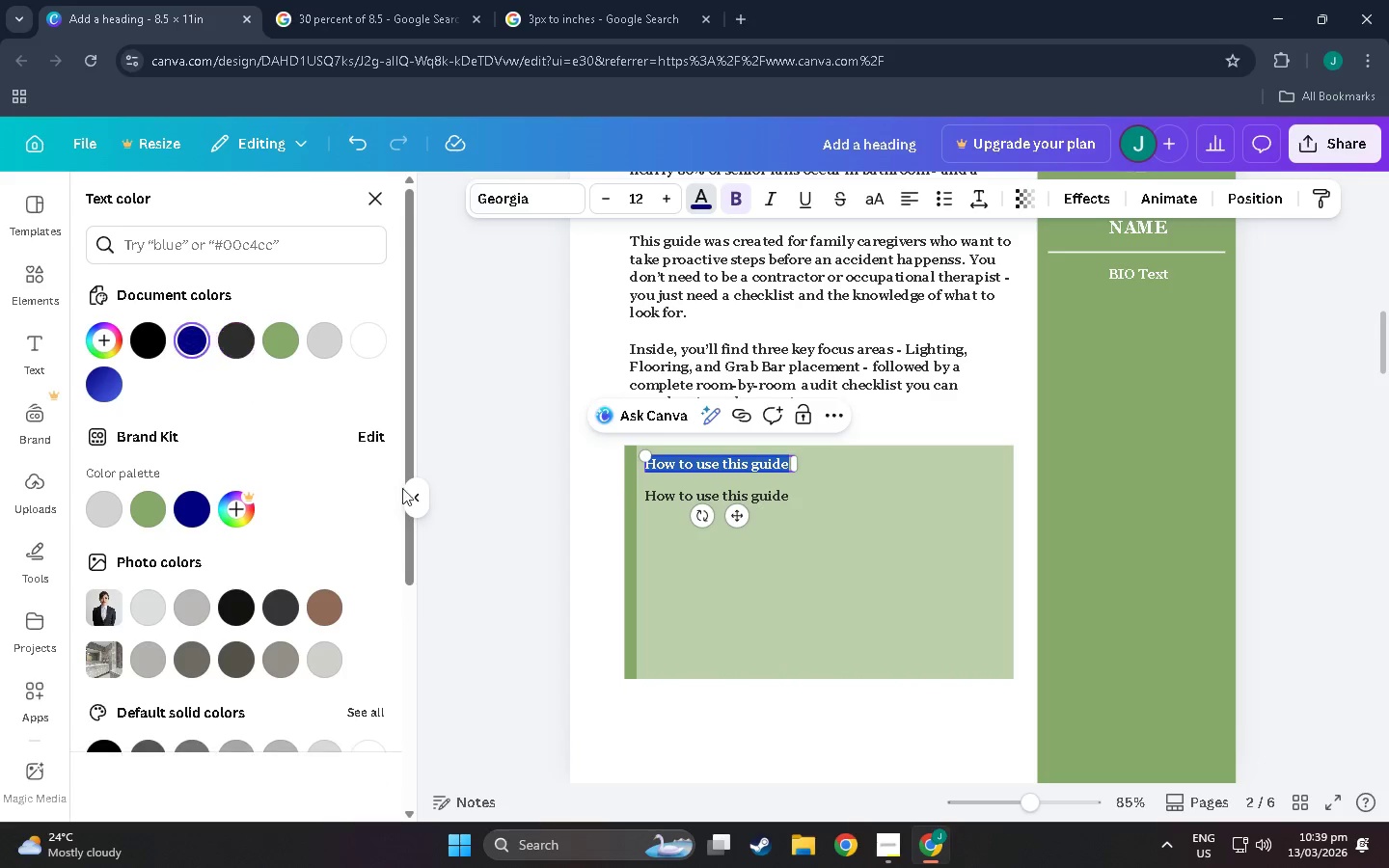 
double_click([566, 557])
 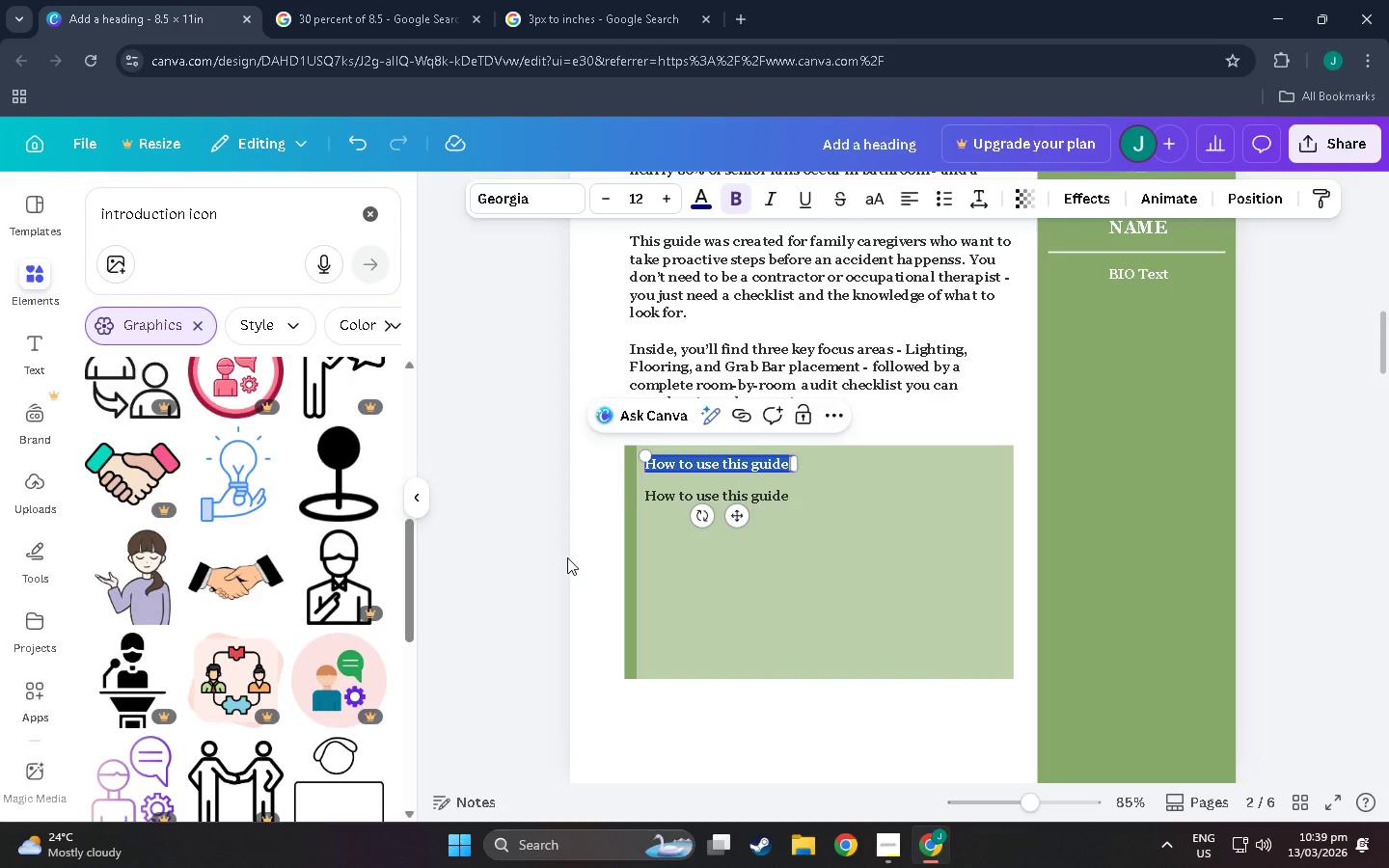 
left_click([567, 557])
 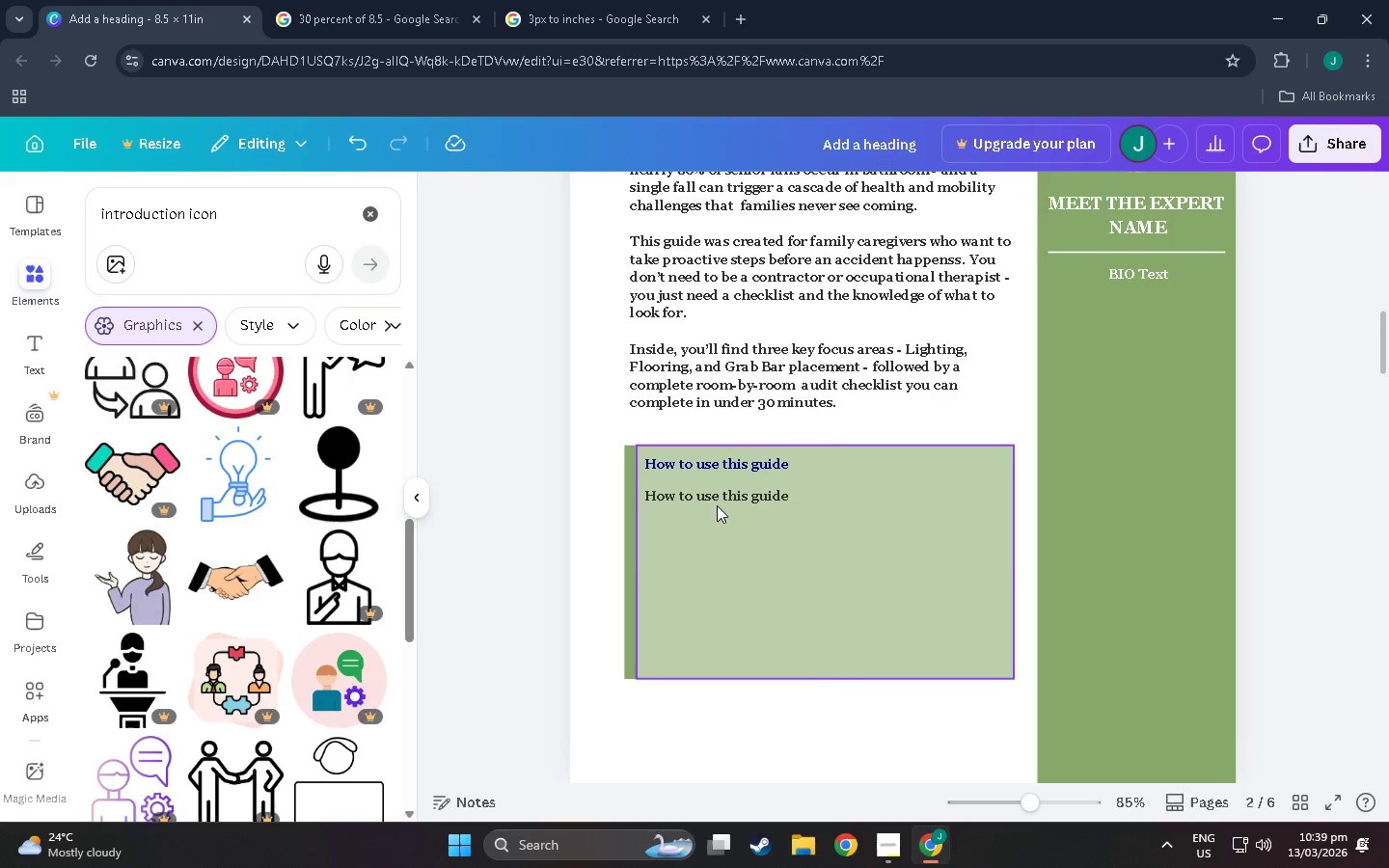 
double_click([717, 493])
 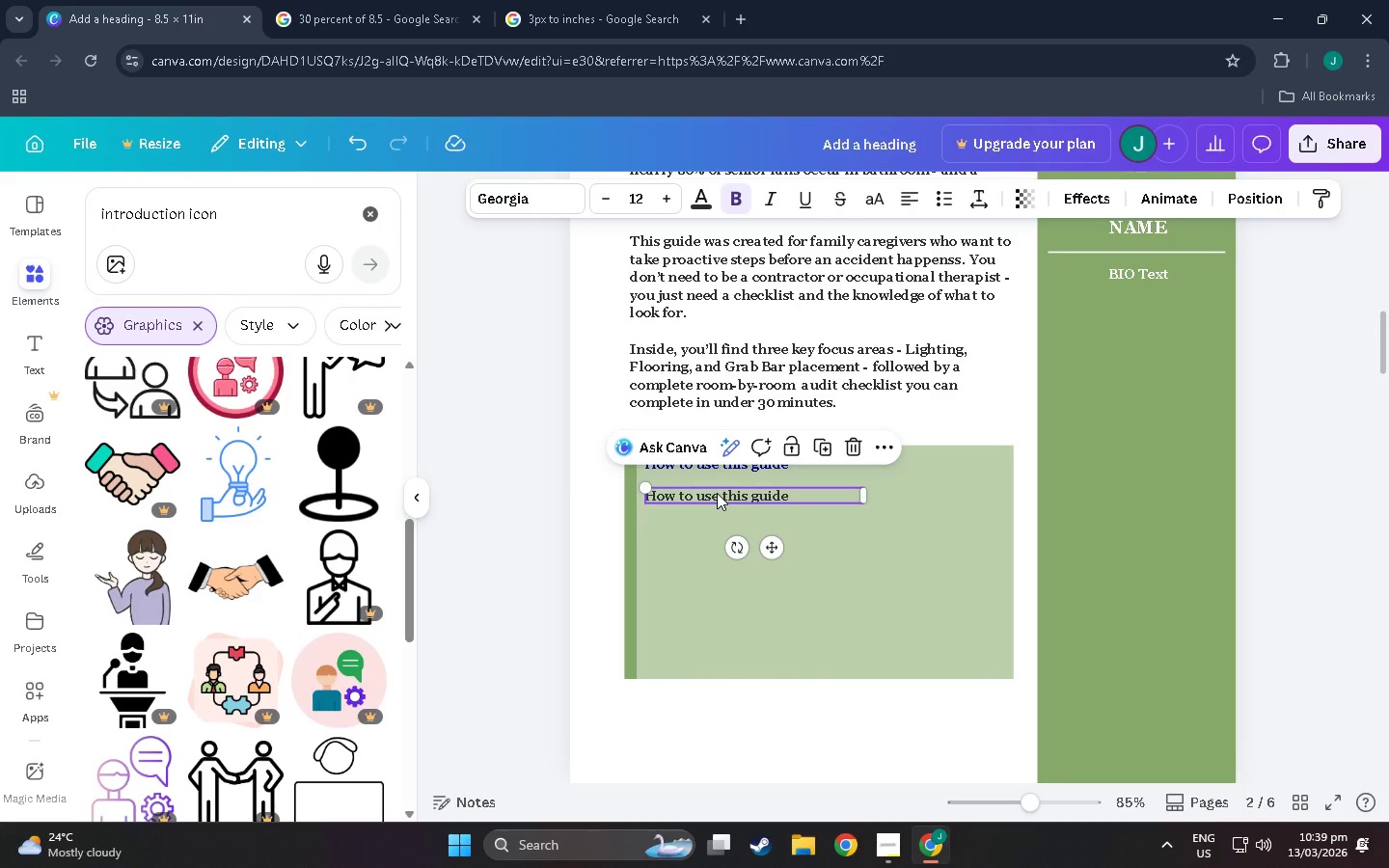 
triple_click([717, 493])
 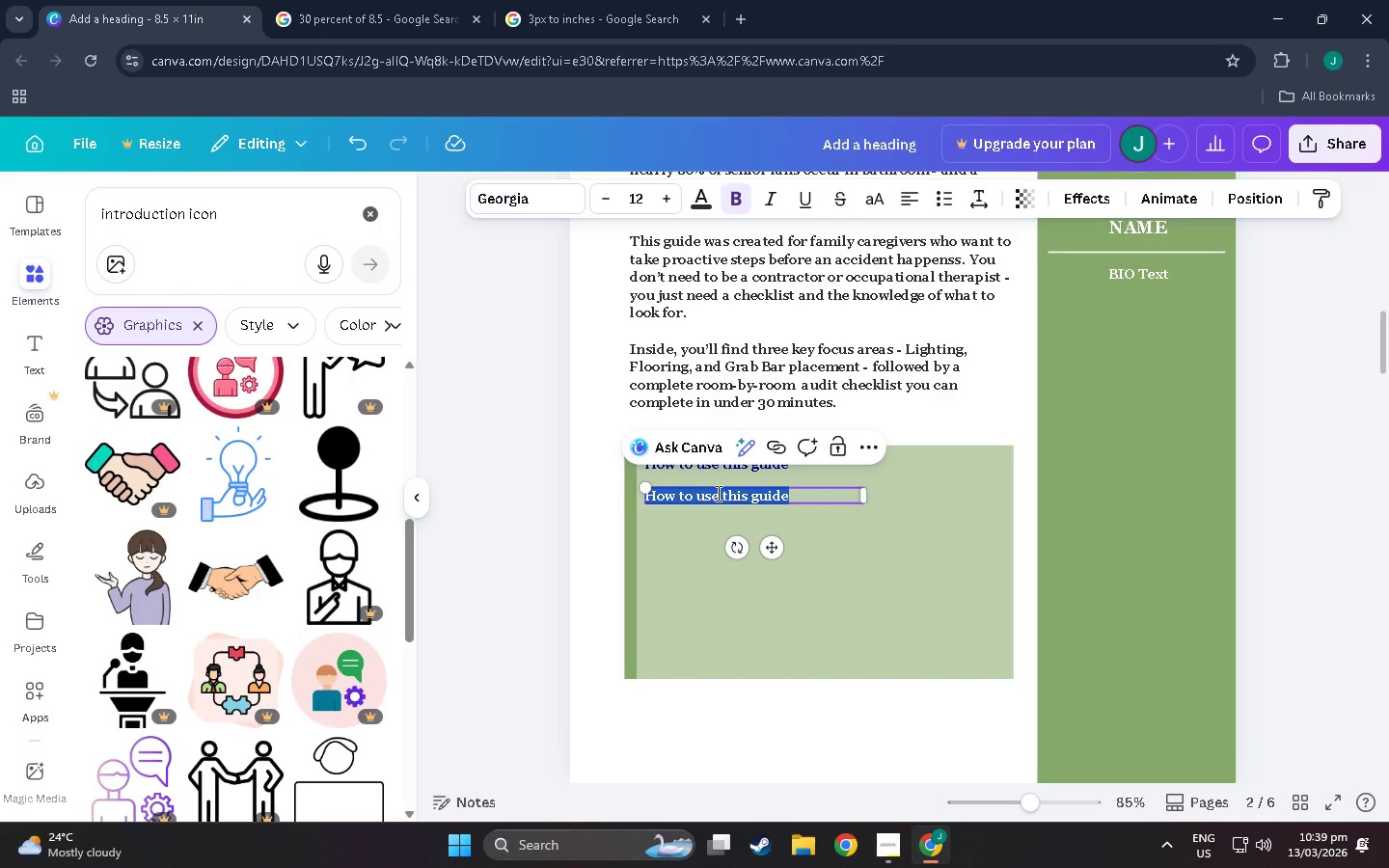 
type(Walk through the bathroom with a family memer, )
key(Backspace)
key(Backspace)
key(Backspace)
key(Backspace)
key(Backspace)
type(er, read each section, then complete the checklist on page 6. Share feel)
key(Backspace)
key(Backspace)
key(Backspace)
type(indings with your senior p)
key(Backspace)
key(Backspace)
key(Backspace)
type(r's physician or certified aging )
key(Backspace)
type(-=)
key(Backspace)
key(Backspace)
type(-in-place specialist.)
 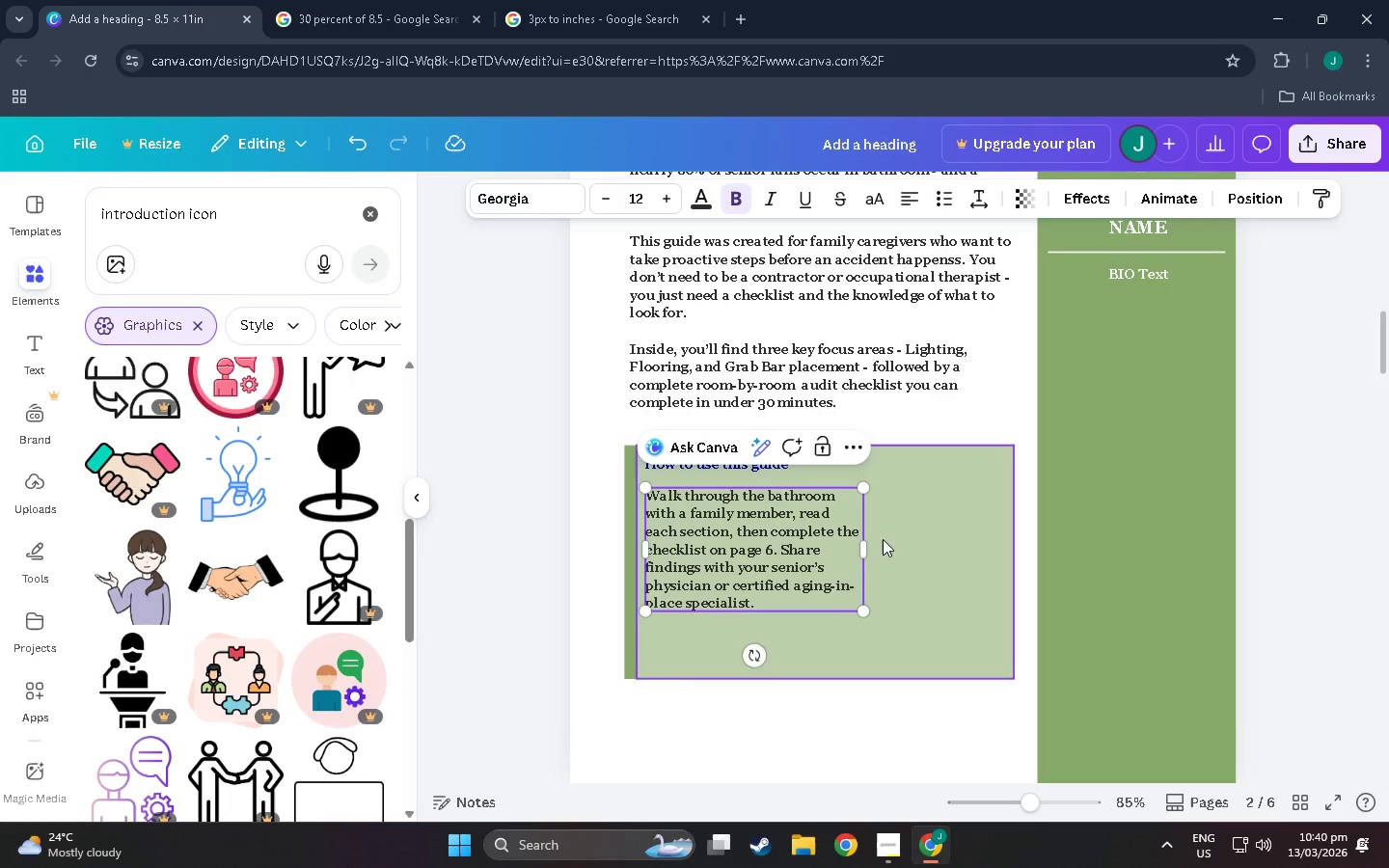 
left_click_drag(start_coordinate=[865, 546], to_coordinate=[1004, 556])
 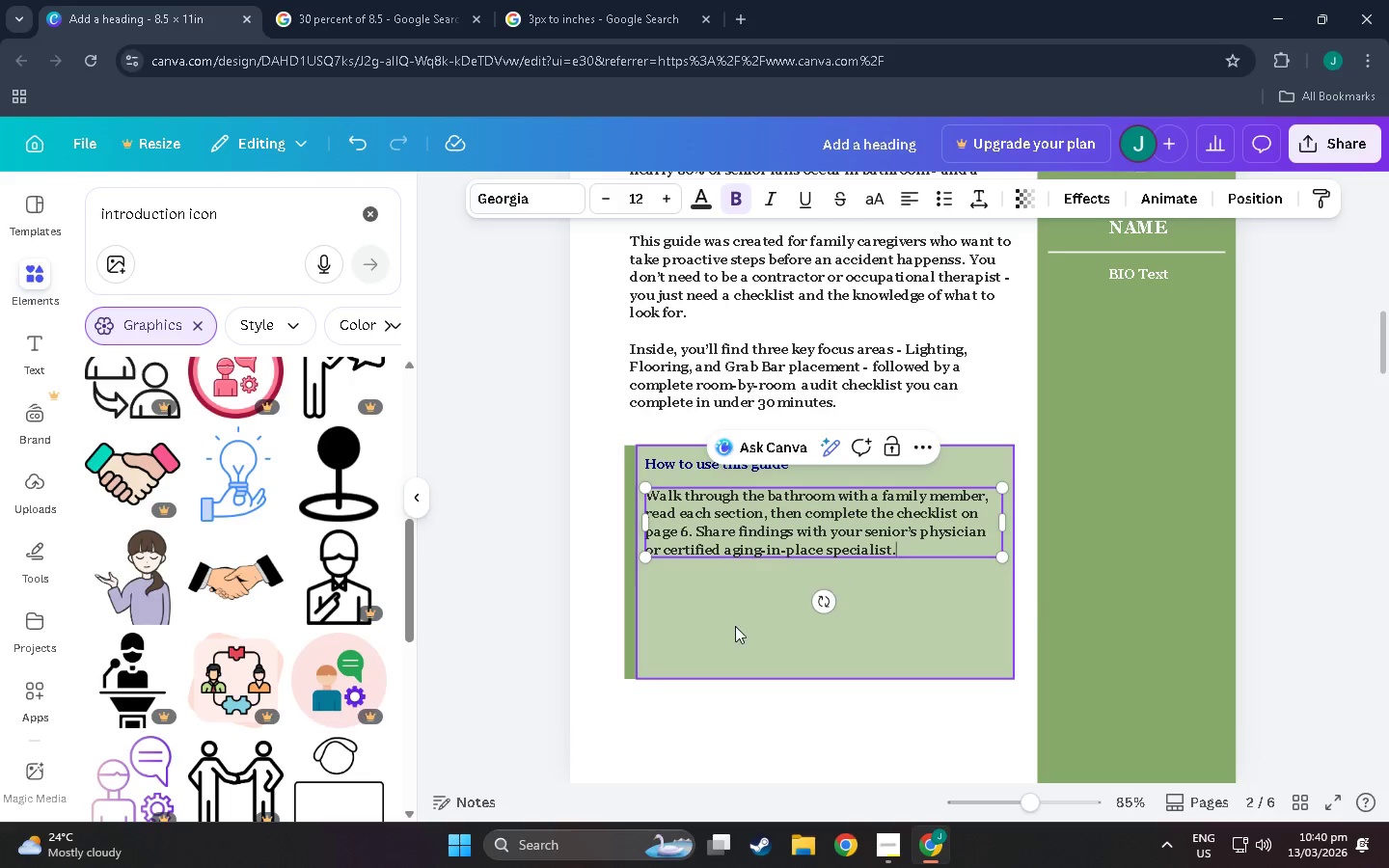 
left_click([742, 661])
 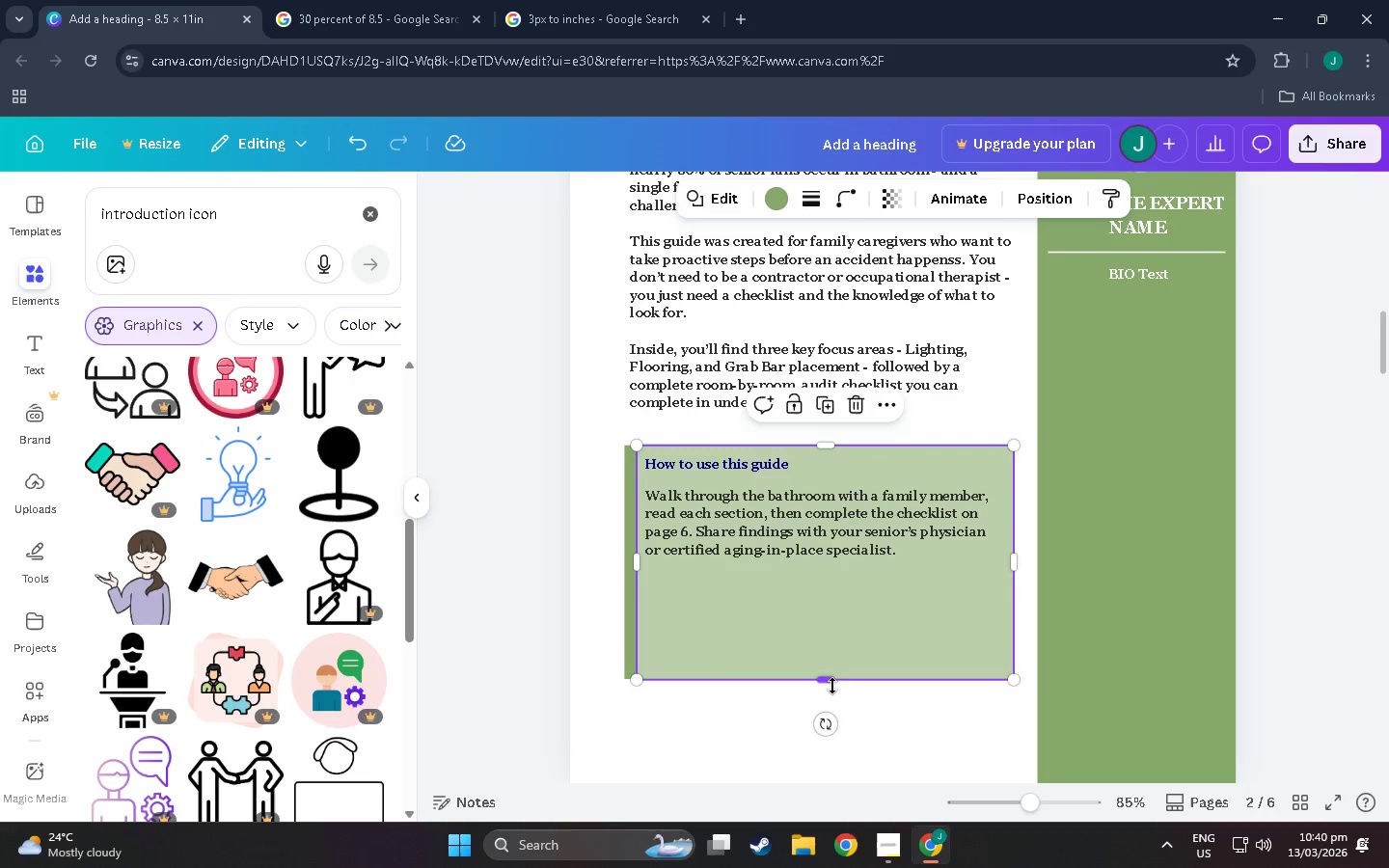 
left_click_drag(start_coordinate=[832, 686], to_coordinate=[834, 580])
 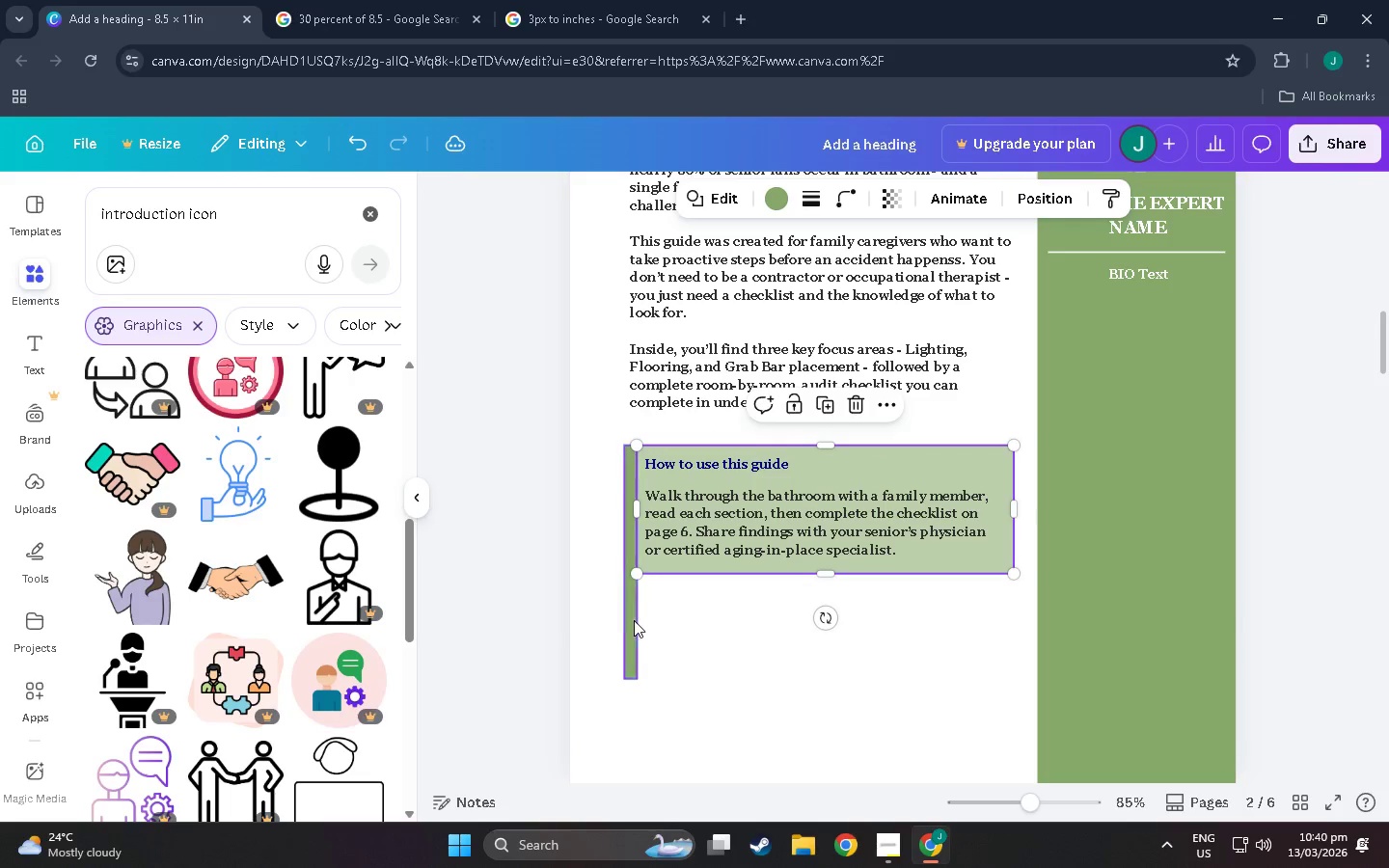 
left_click([627, 620])
 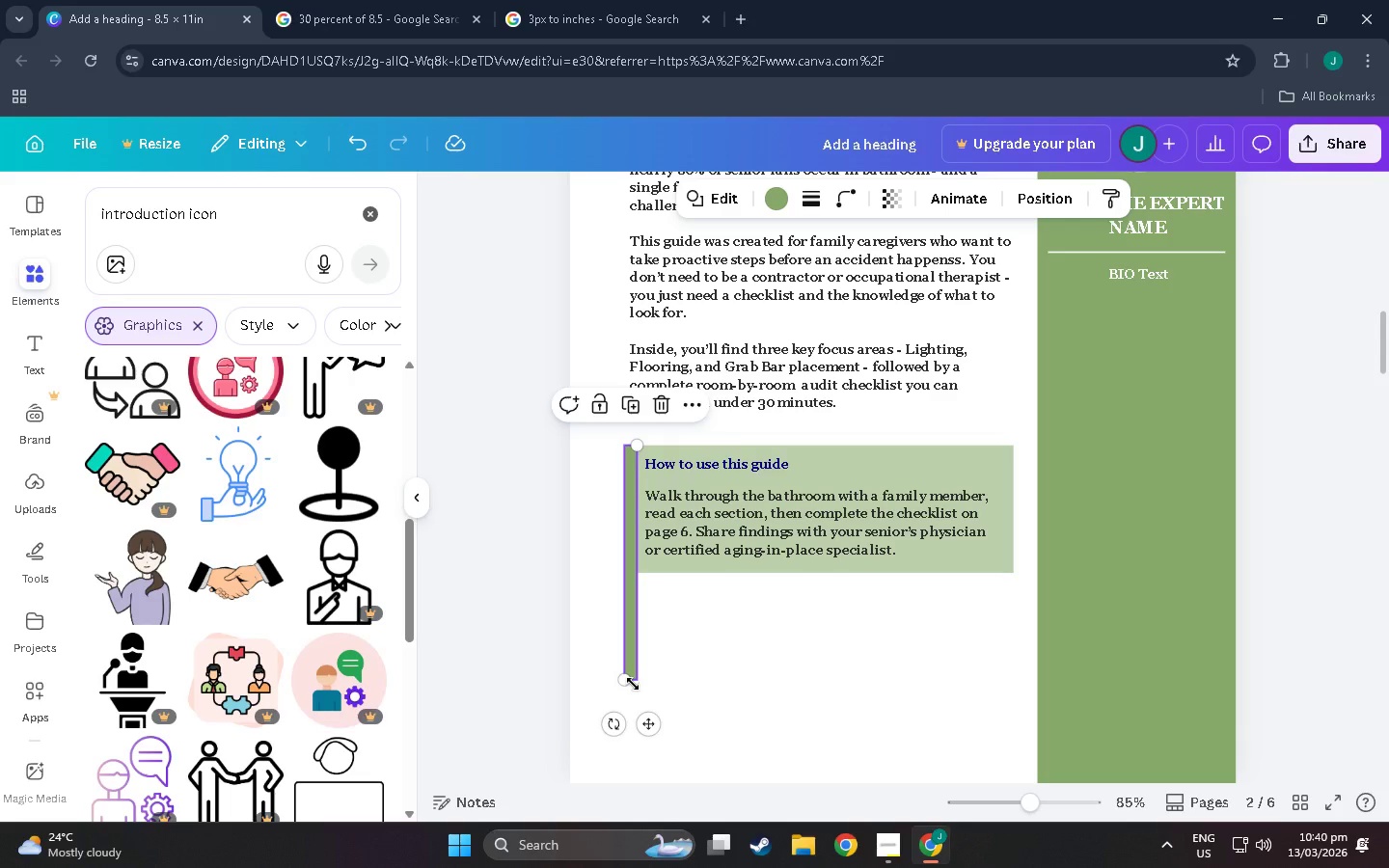 
left_click_drag(start_coordinate=[629, 680], to_coordinate=[634, 573])
 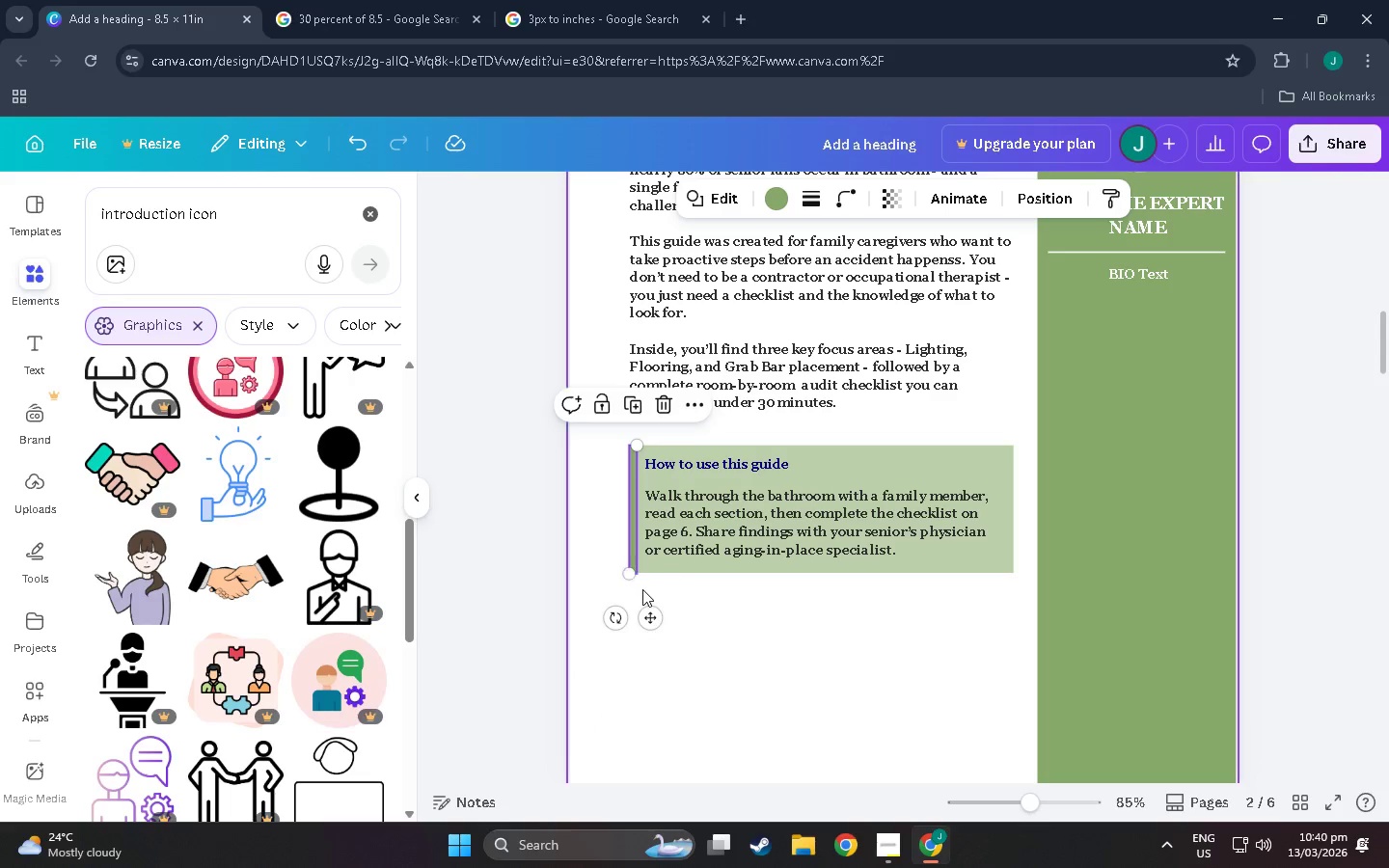 
left_click([642, 589])
 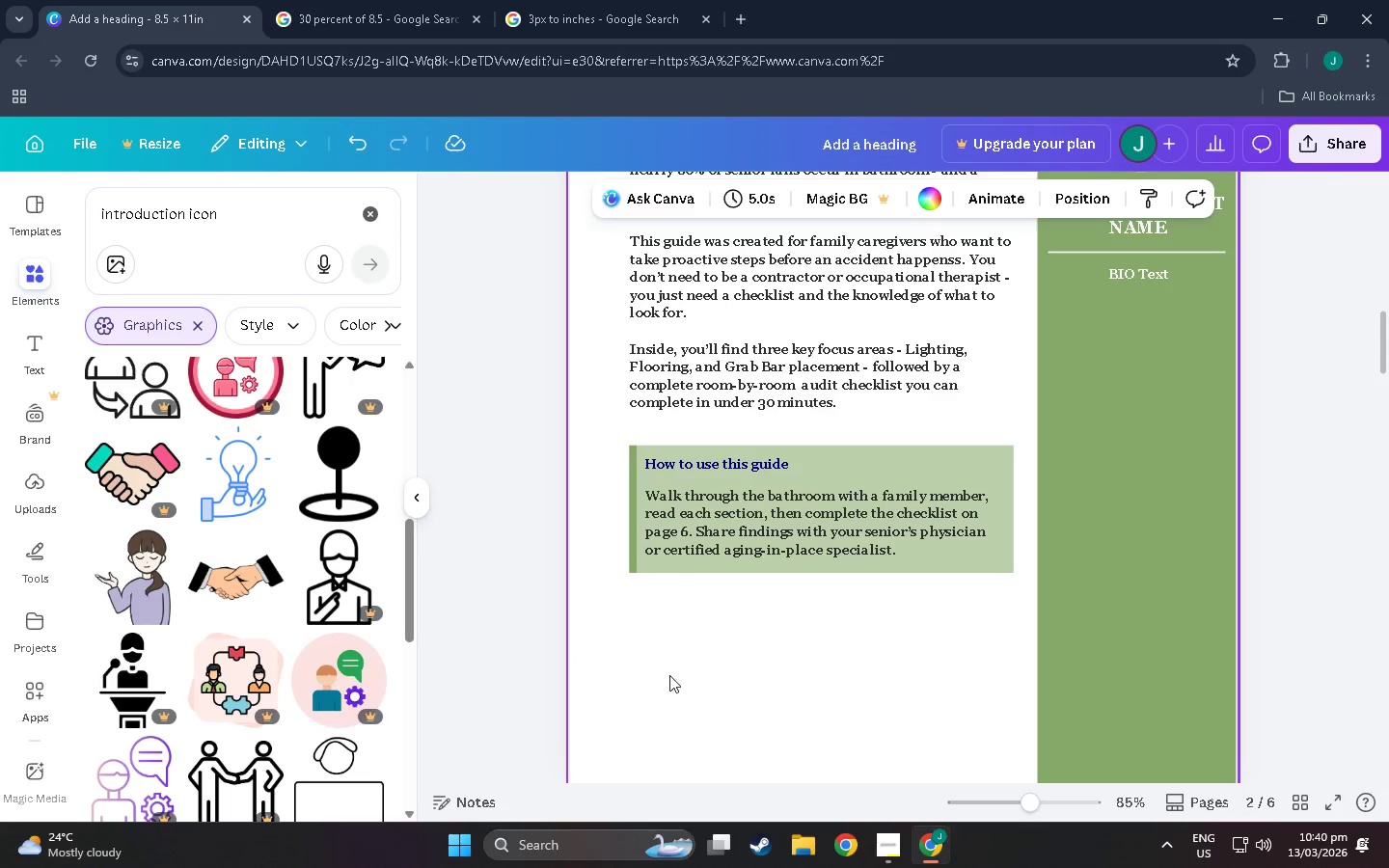 
left_click_drag(start_coordinate=[652, 681], to_coordinate=[732, 645])
 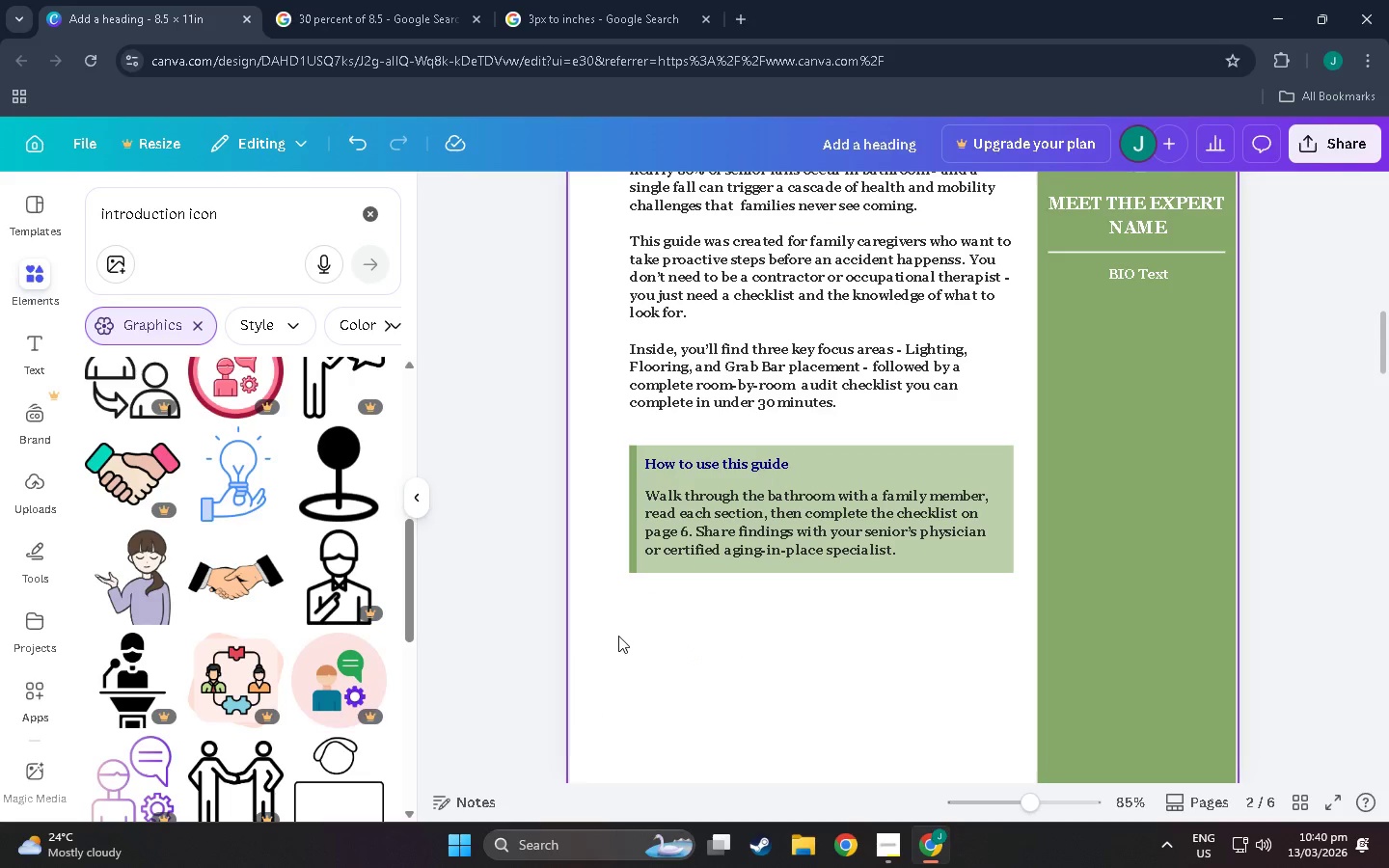 
left_click_drag(start_coordinate=[618, 634], to_coordinate=[784, 448])
 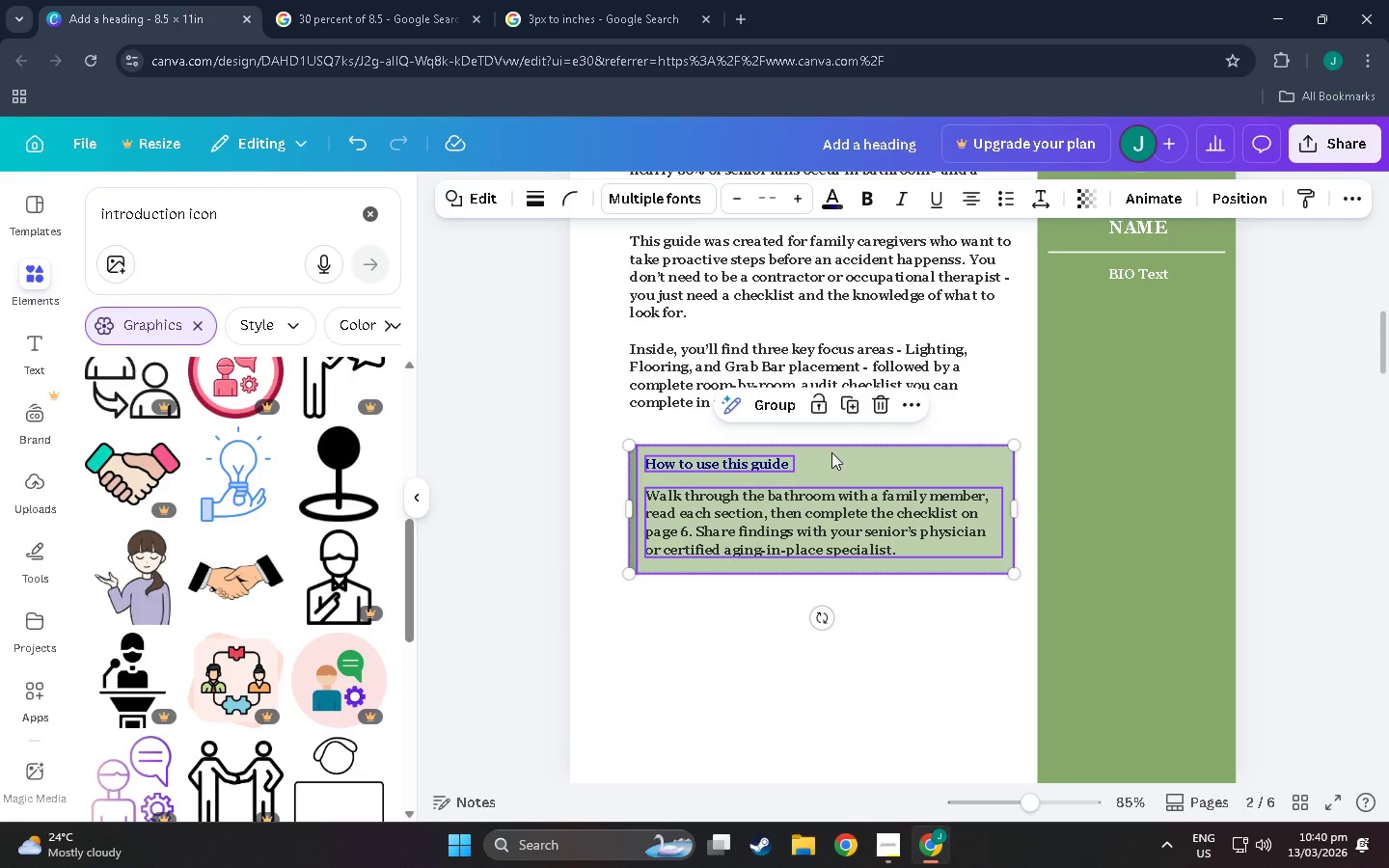 
left_click_drag(start_coordinate=[831, 452], to_coordinate=[818, 480])
 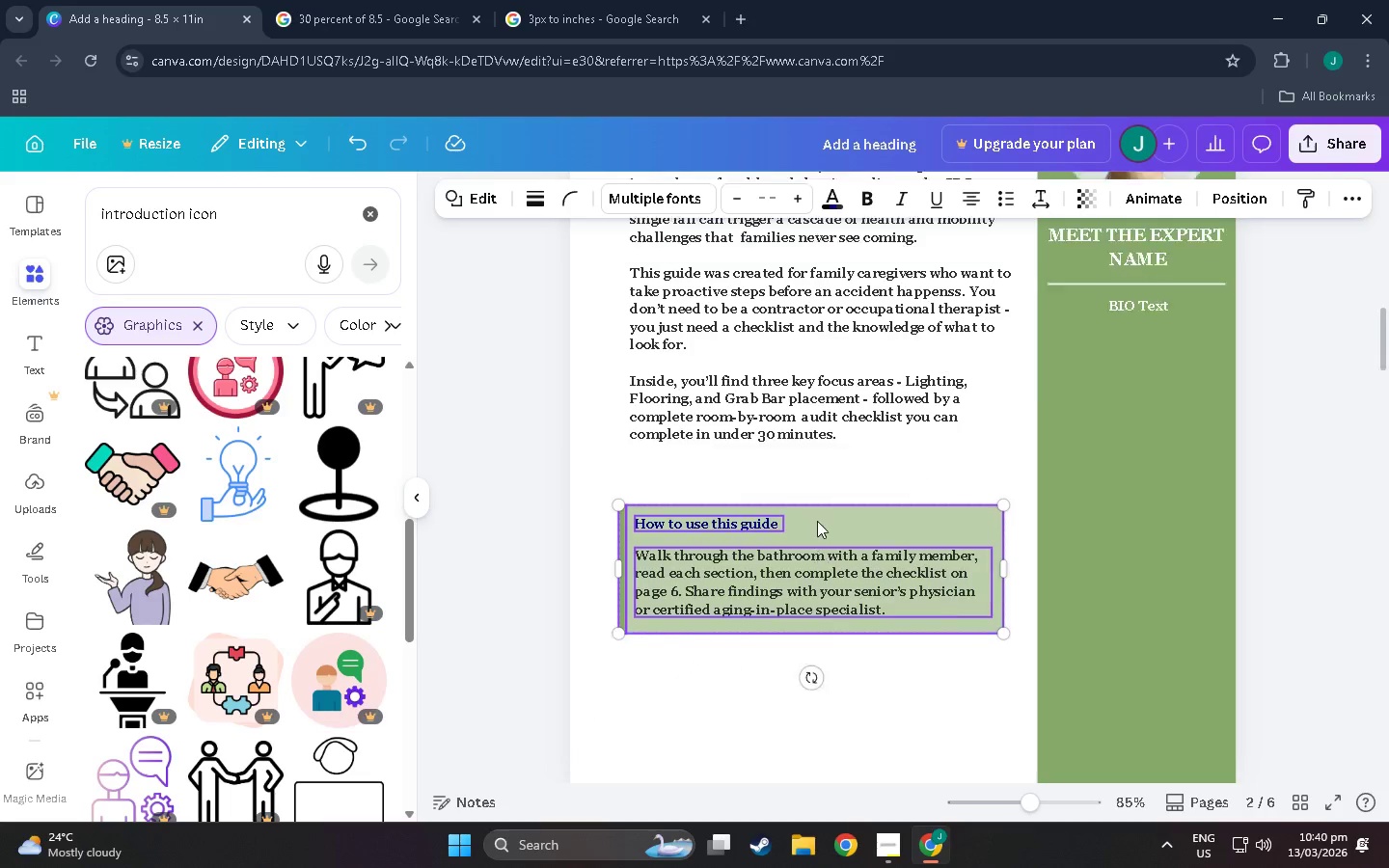 
scroll: coordinate [817, 572], scroll_direction: down, amount: 3.0
 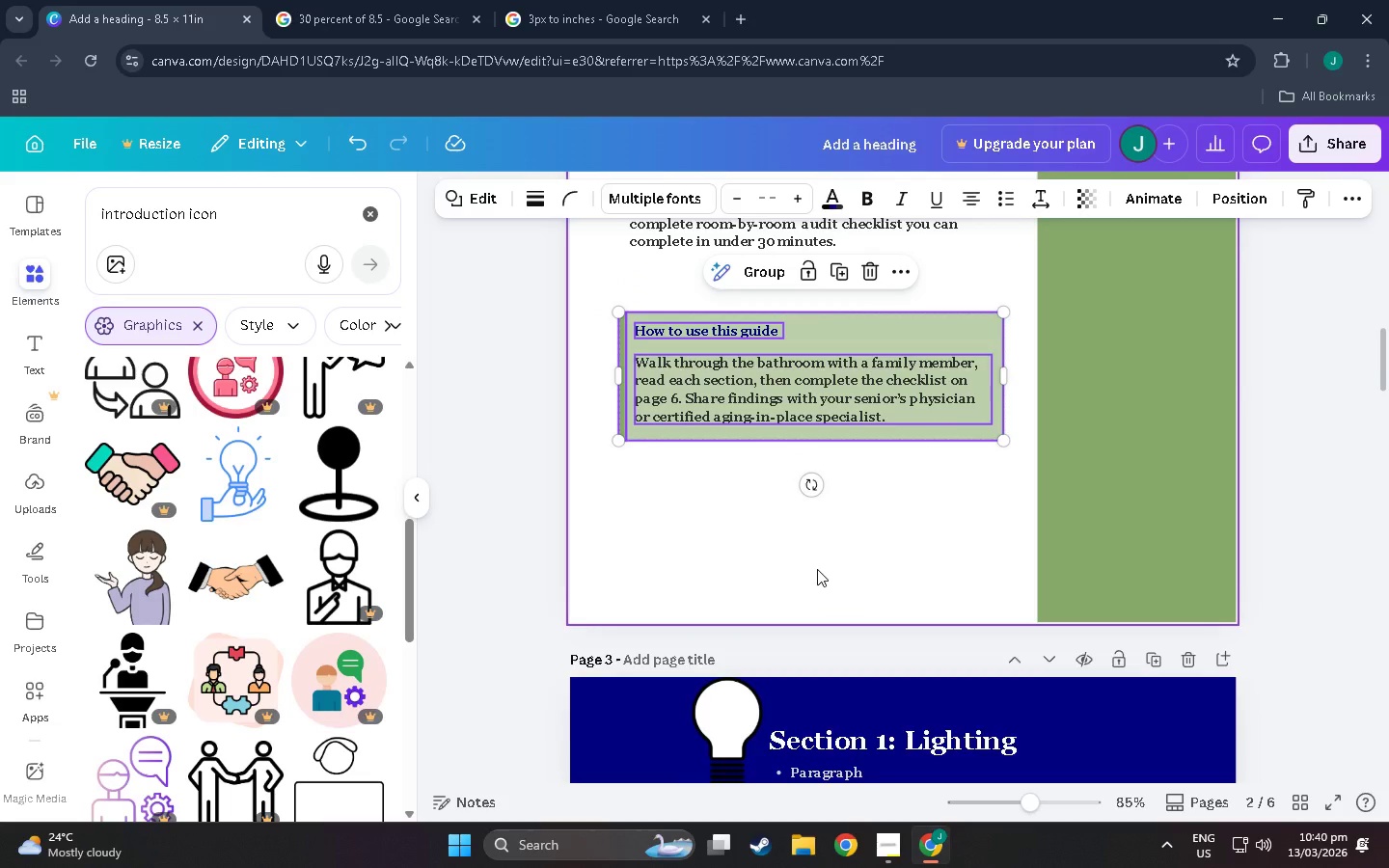 
scroll: coordinate [817, 569], scroll_direction: up, amount: 4.0
 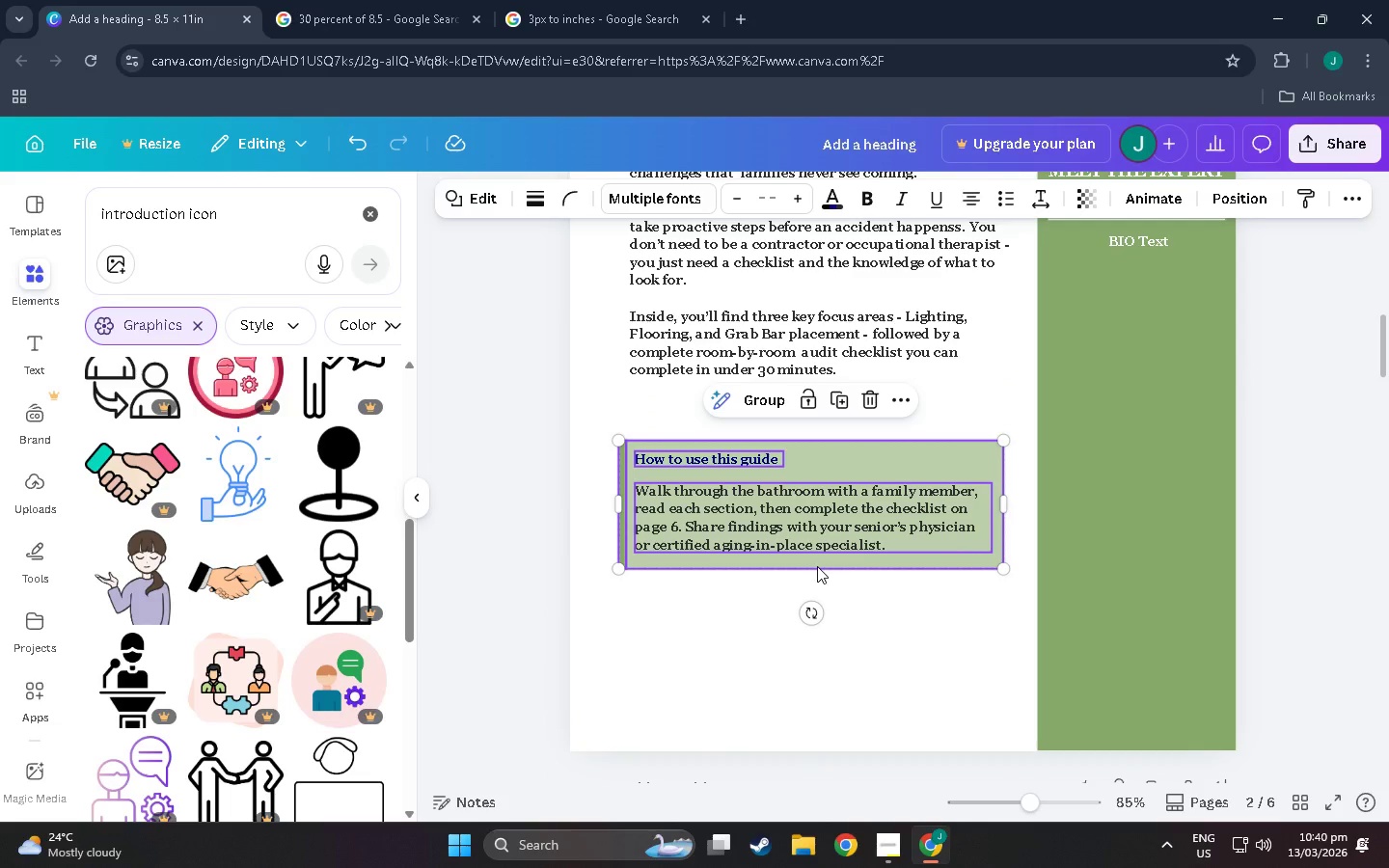 
left_click([1046, 496])
 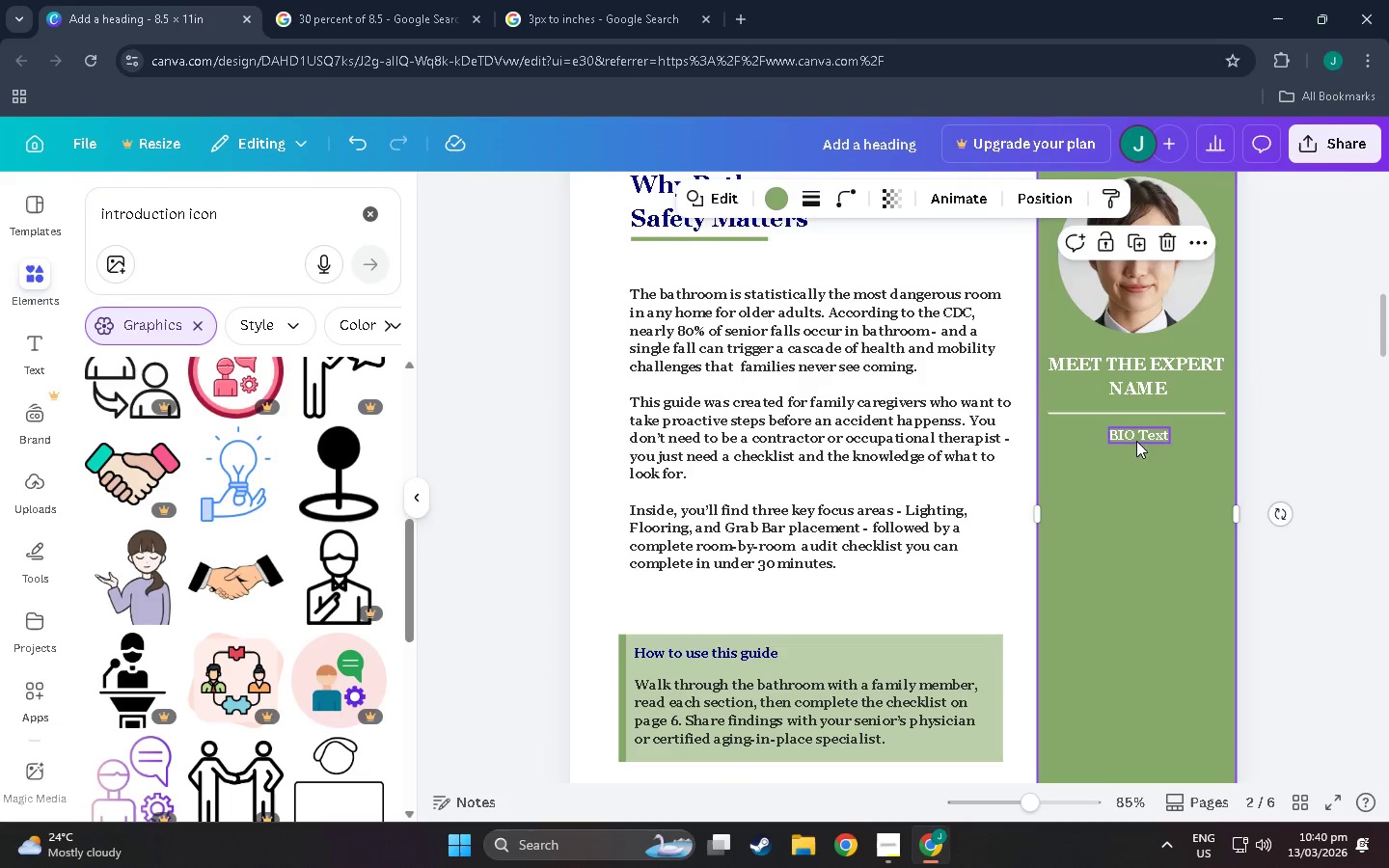 
scroll: coordinate [895, 585], scroll_direction: up, amount: 7.0
 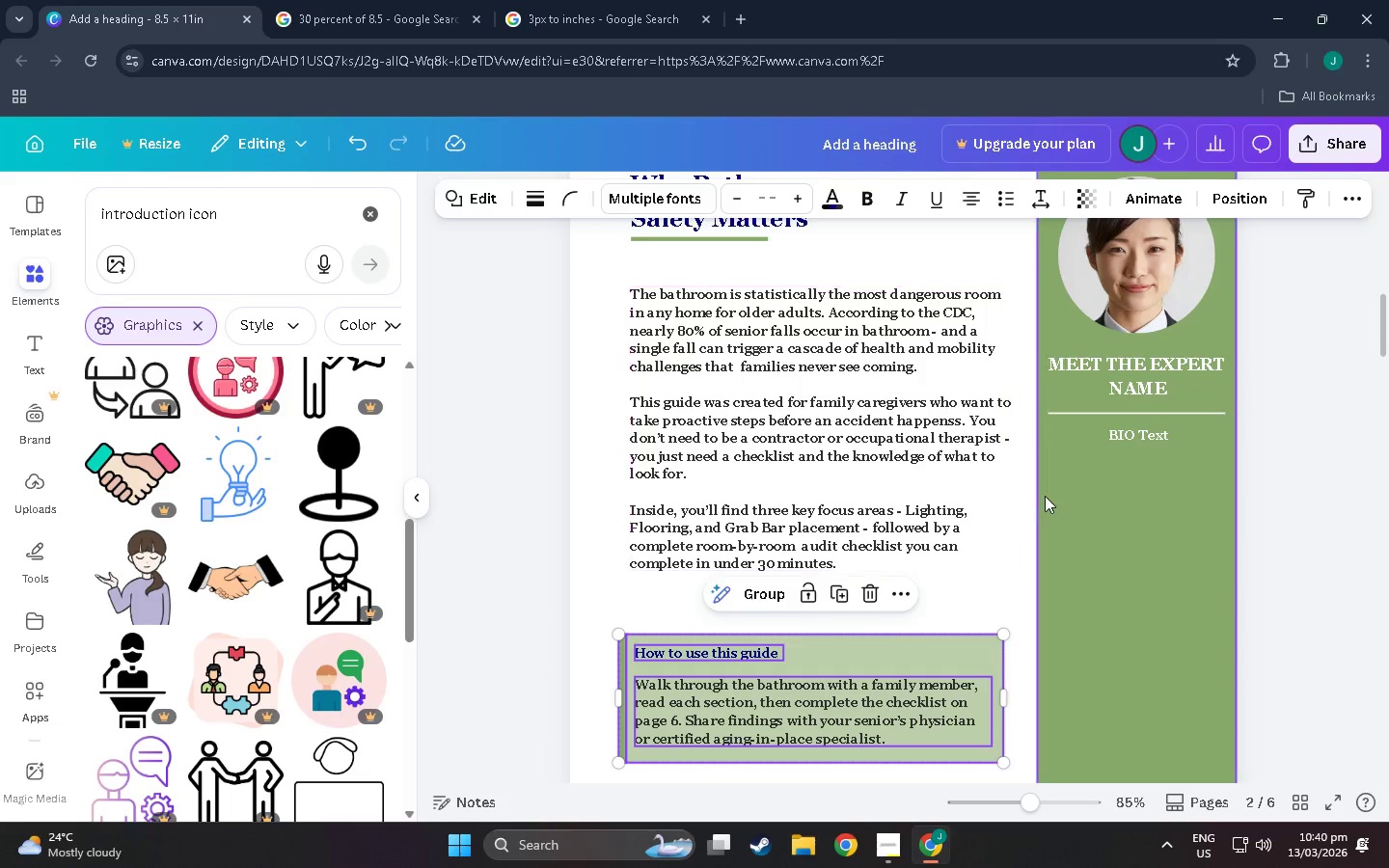 
left_click([1134, 422])
 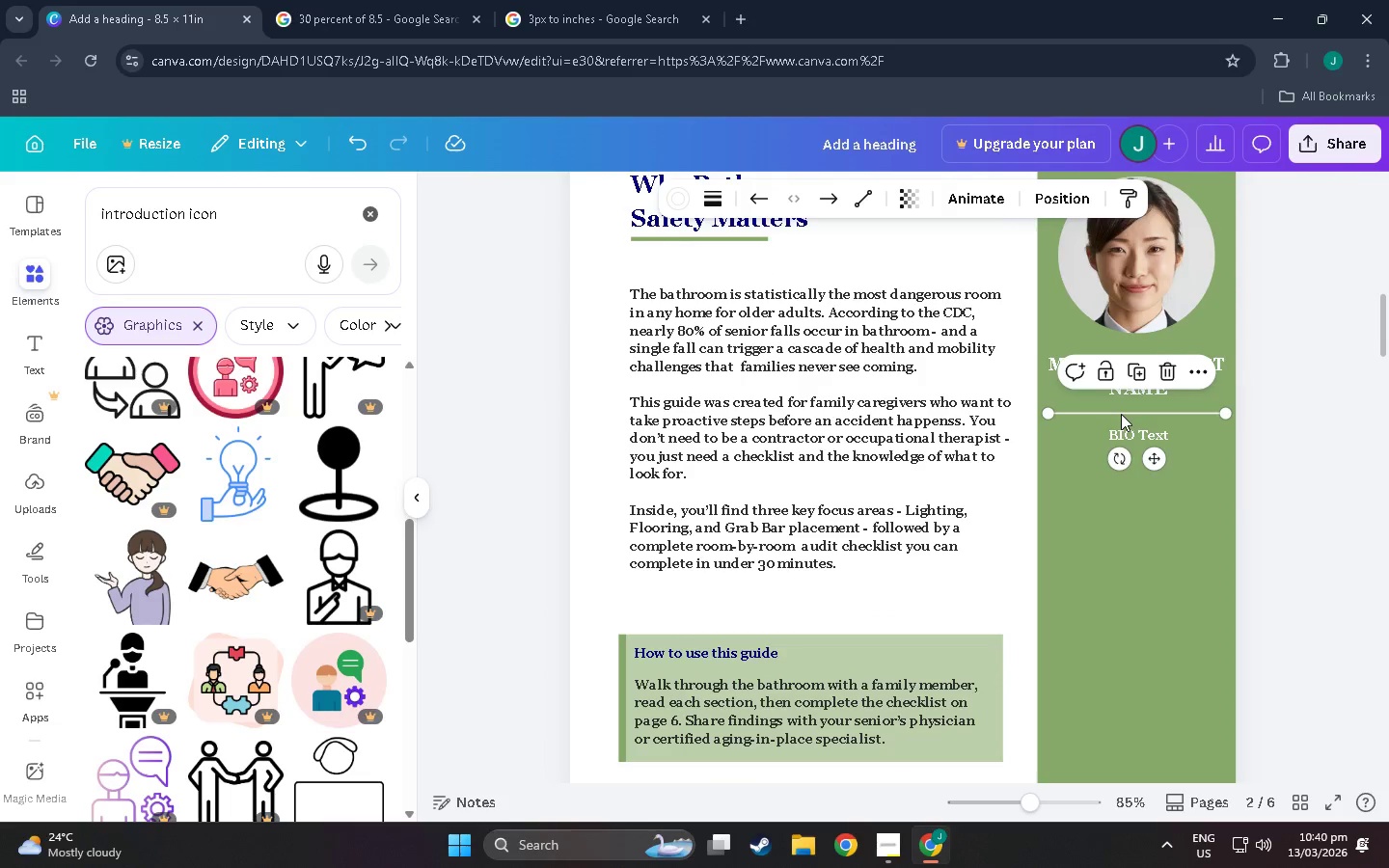 
key(Control+C)
 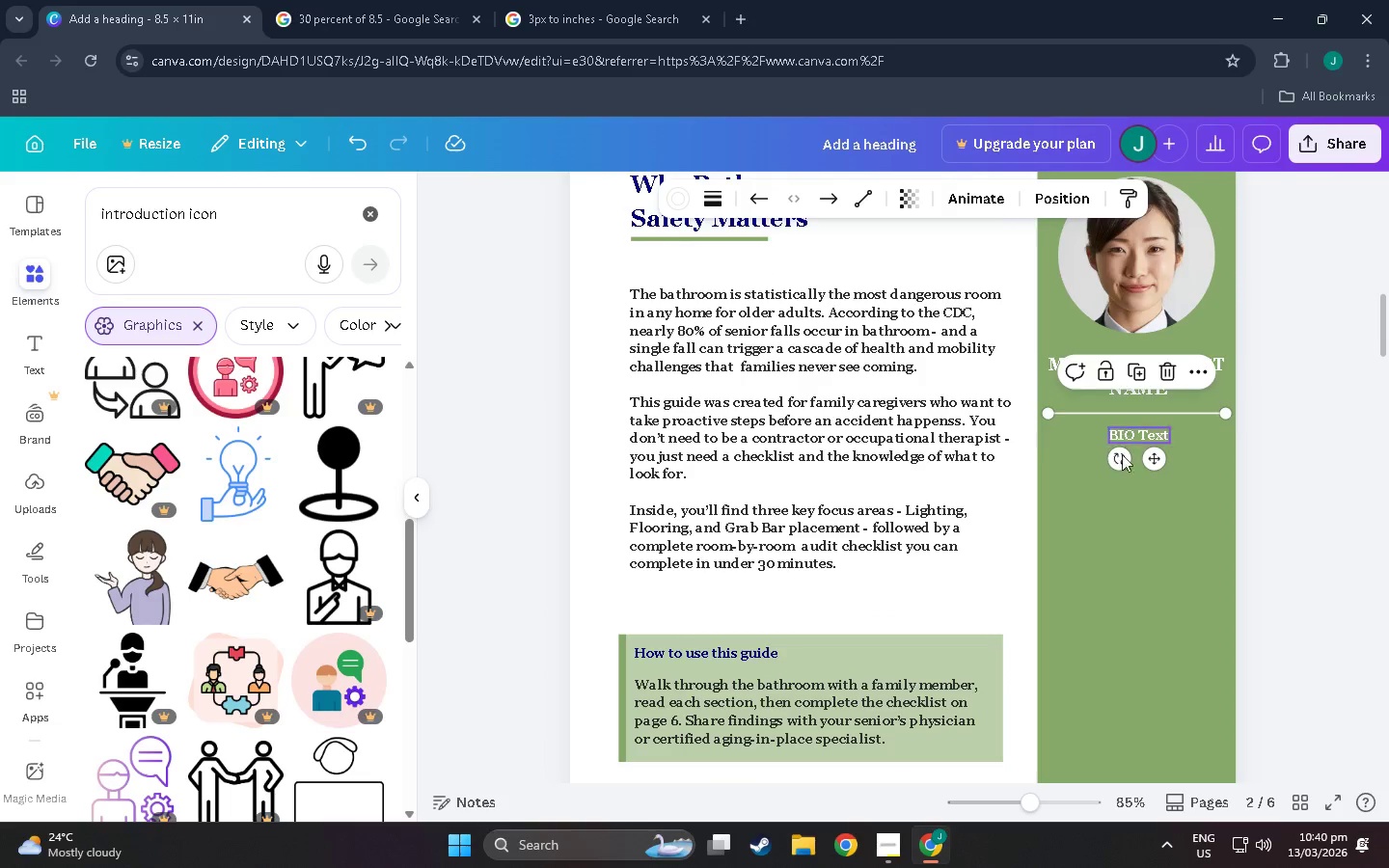 
key(Control+V)
 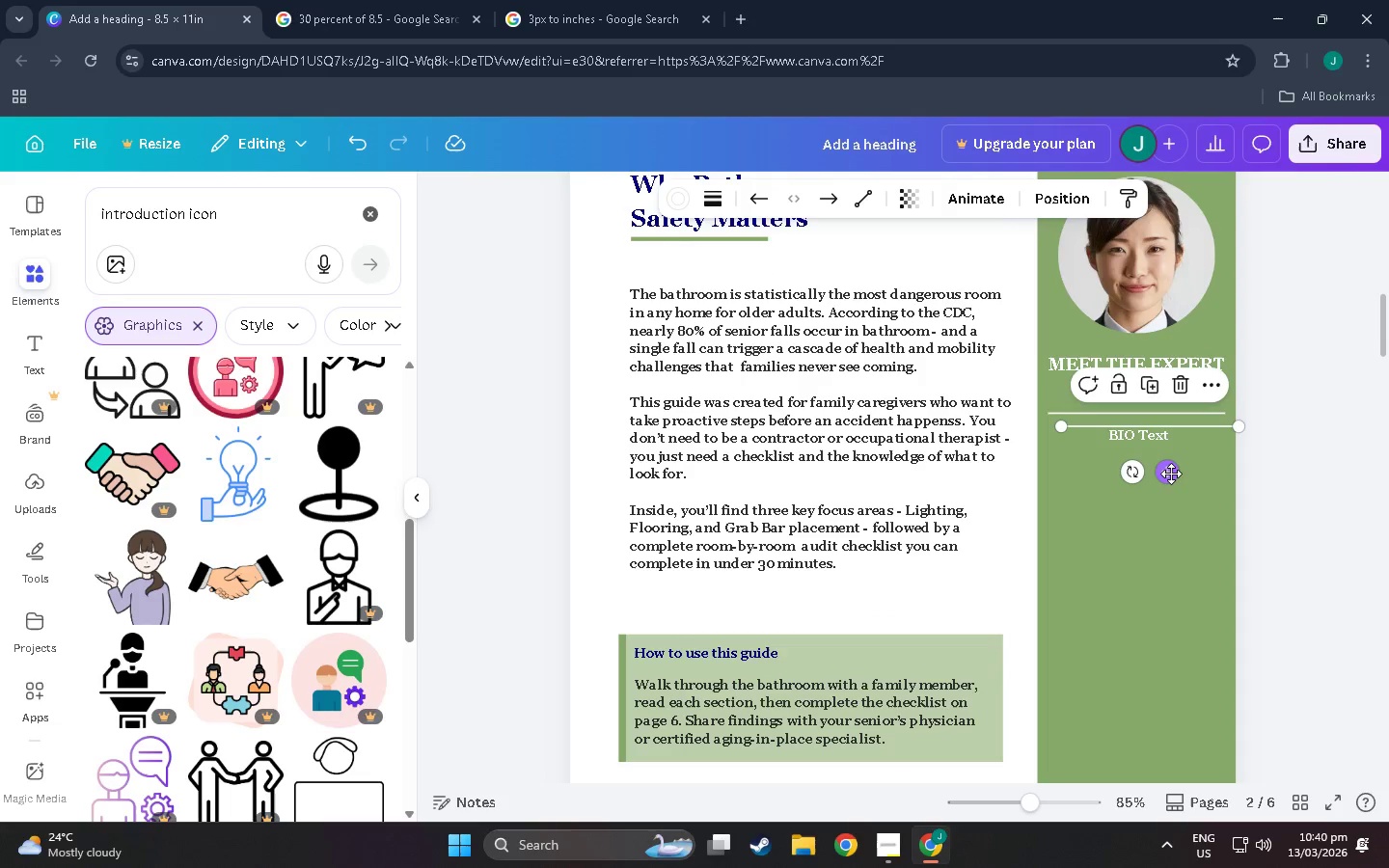 
left_click_drag(start_coordinate=[1171, 473], to_coordinate=[1159, 659])
 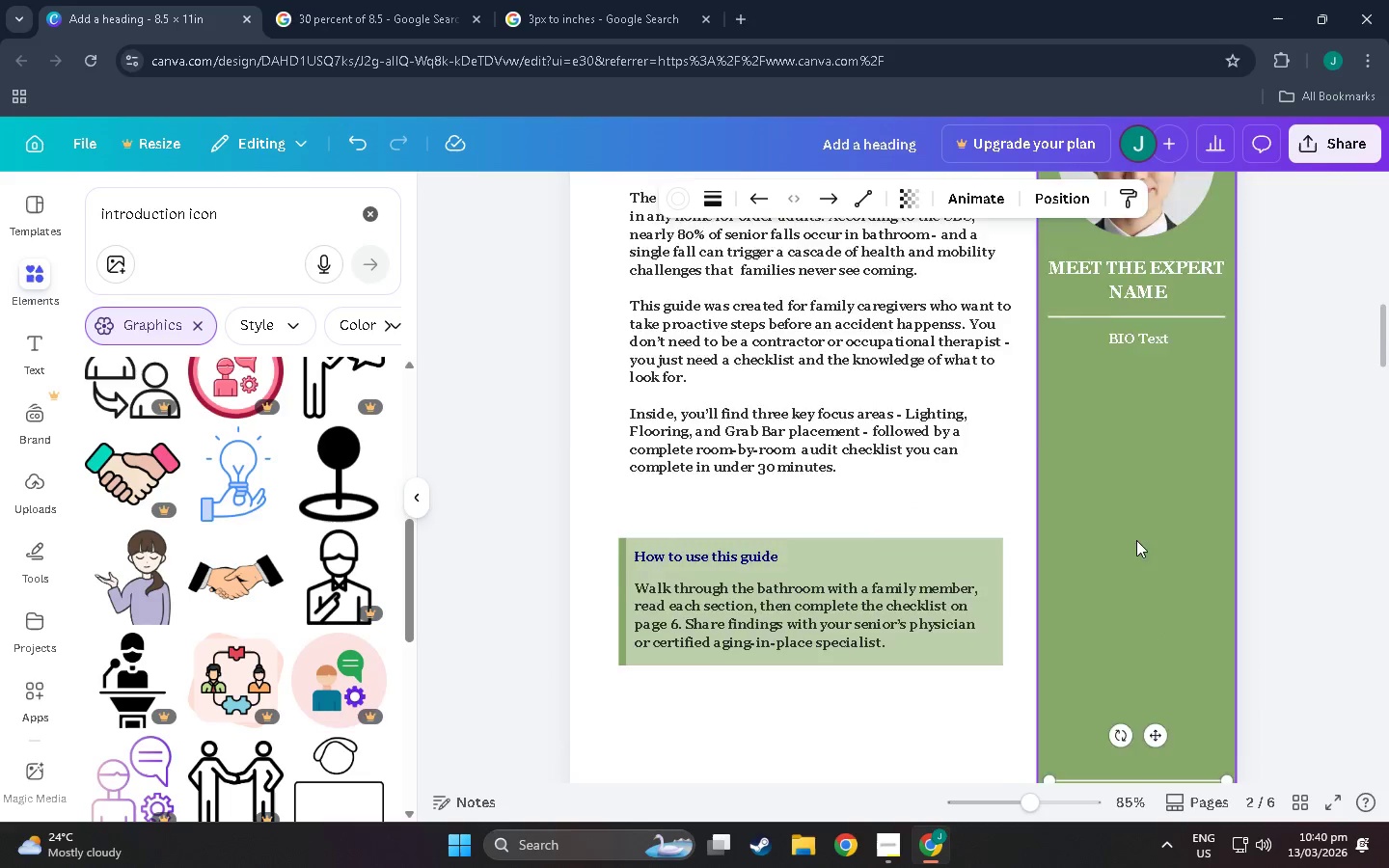 
scroll: coordinate [1185, 737], scroll_direction: down, amount: 8.0
 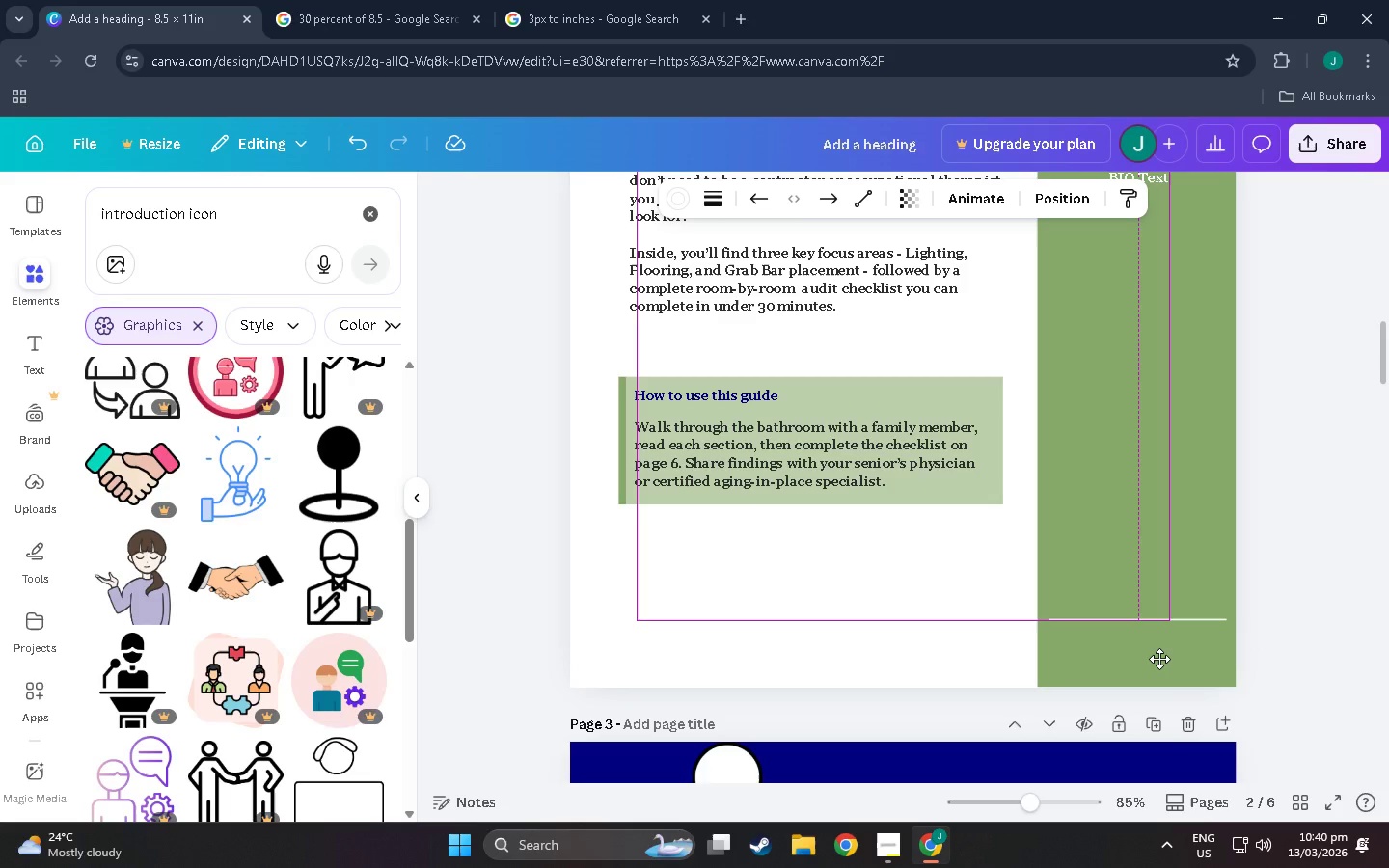 
left_click([1135, 458])
 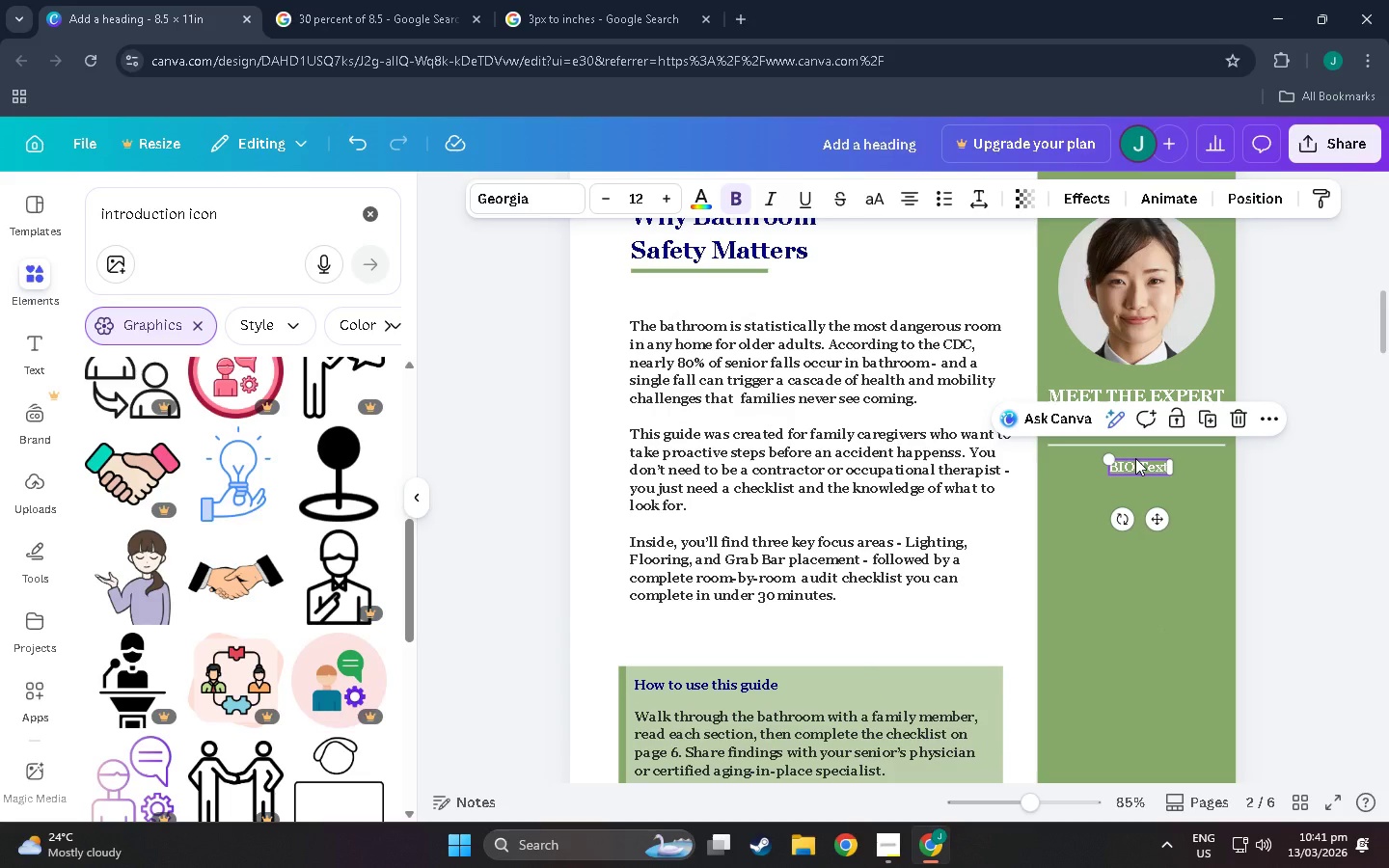 
scroll: coordinate [1136, 537], scroll_direction: up, amount: 9.0
 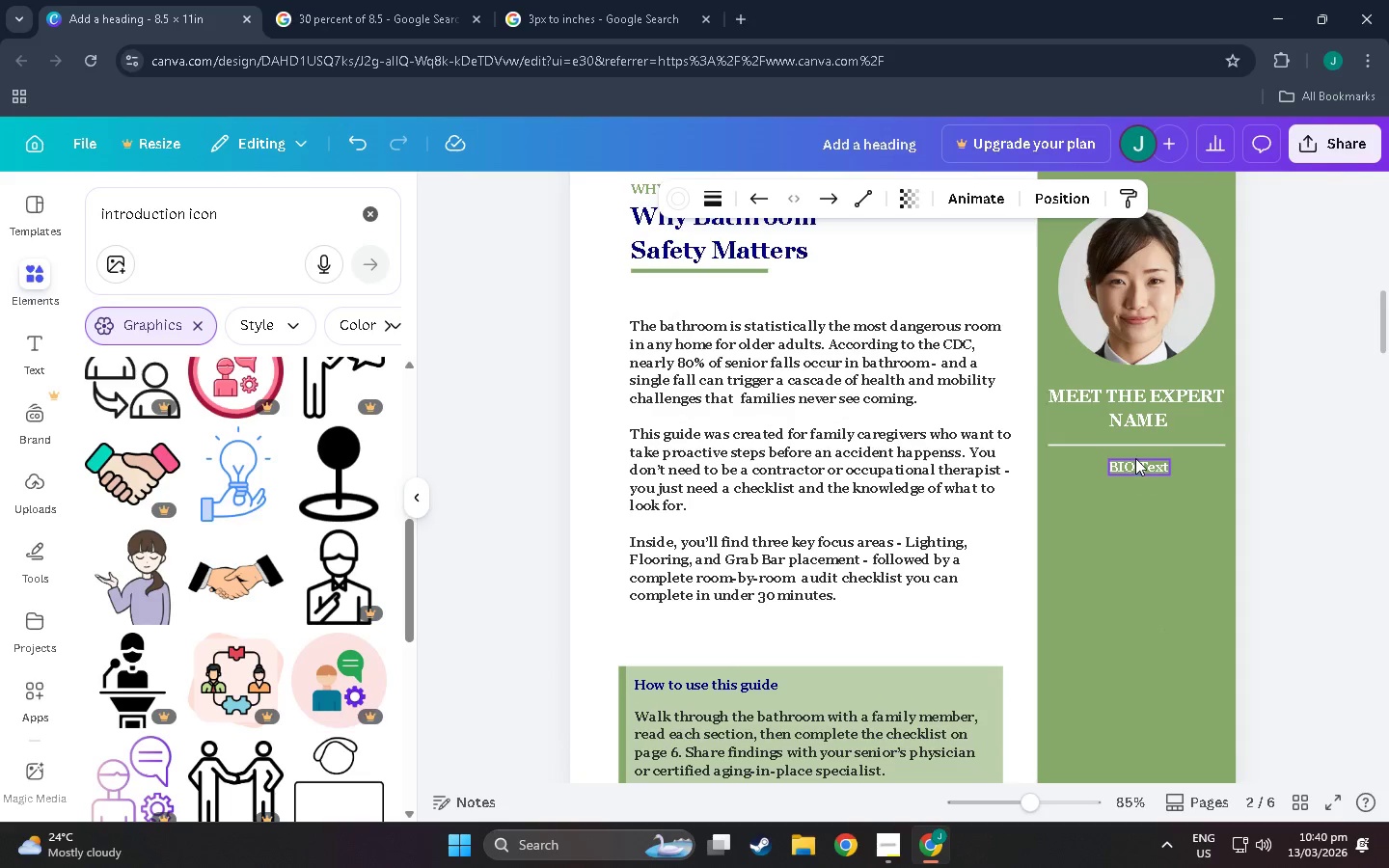 
type(Seni)
 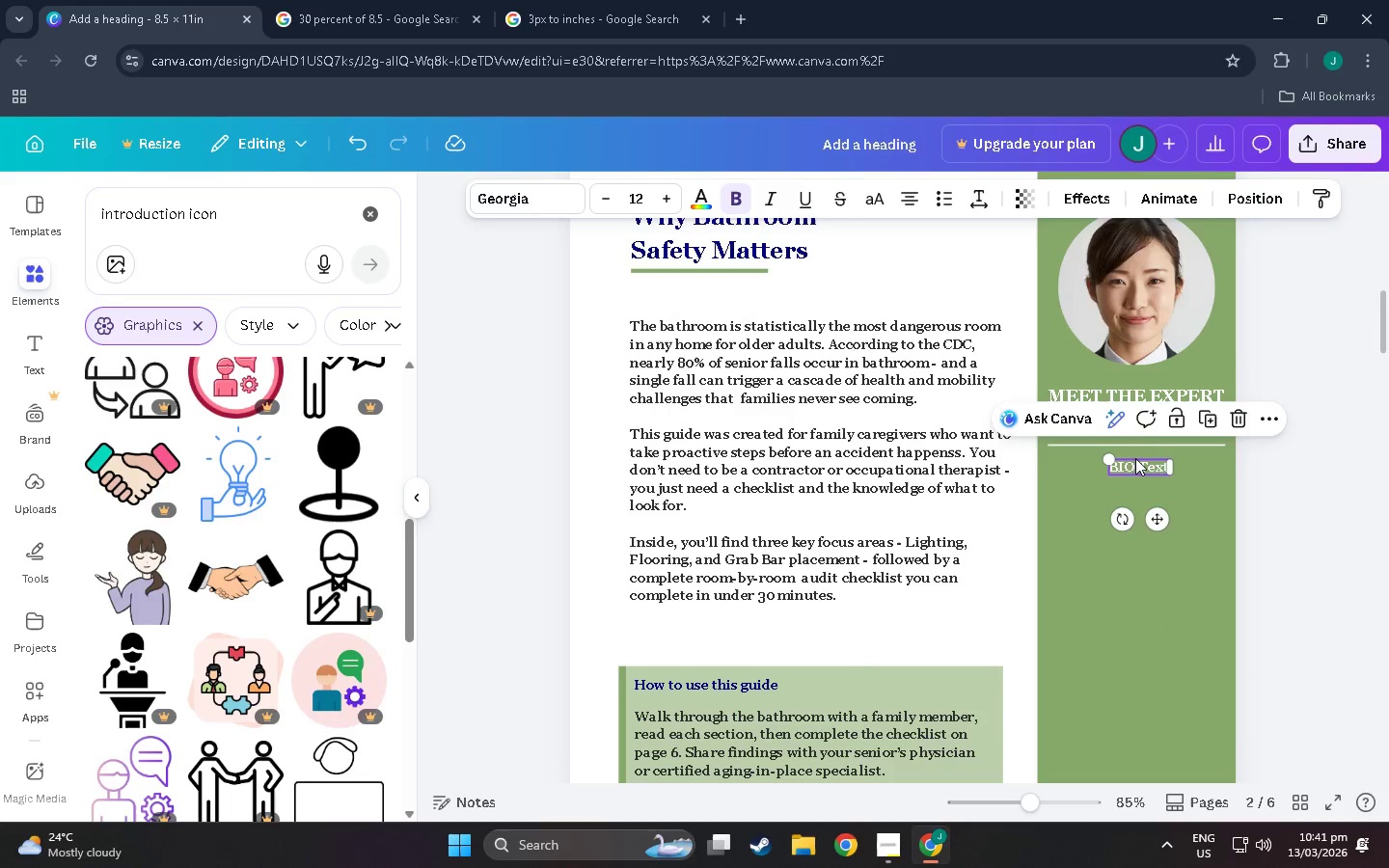 
double_click([1135, 458])
 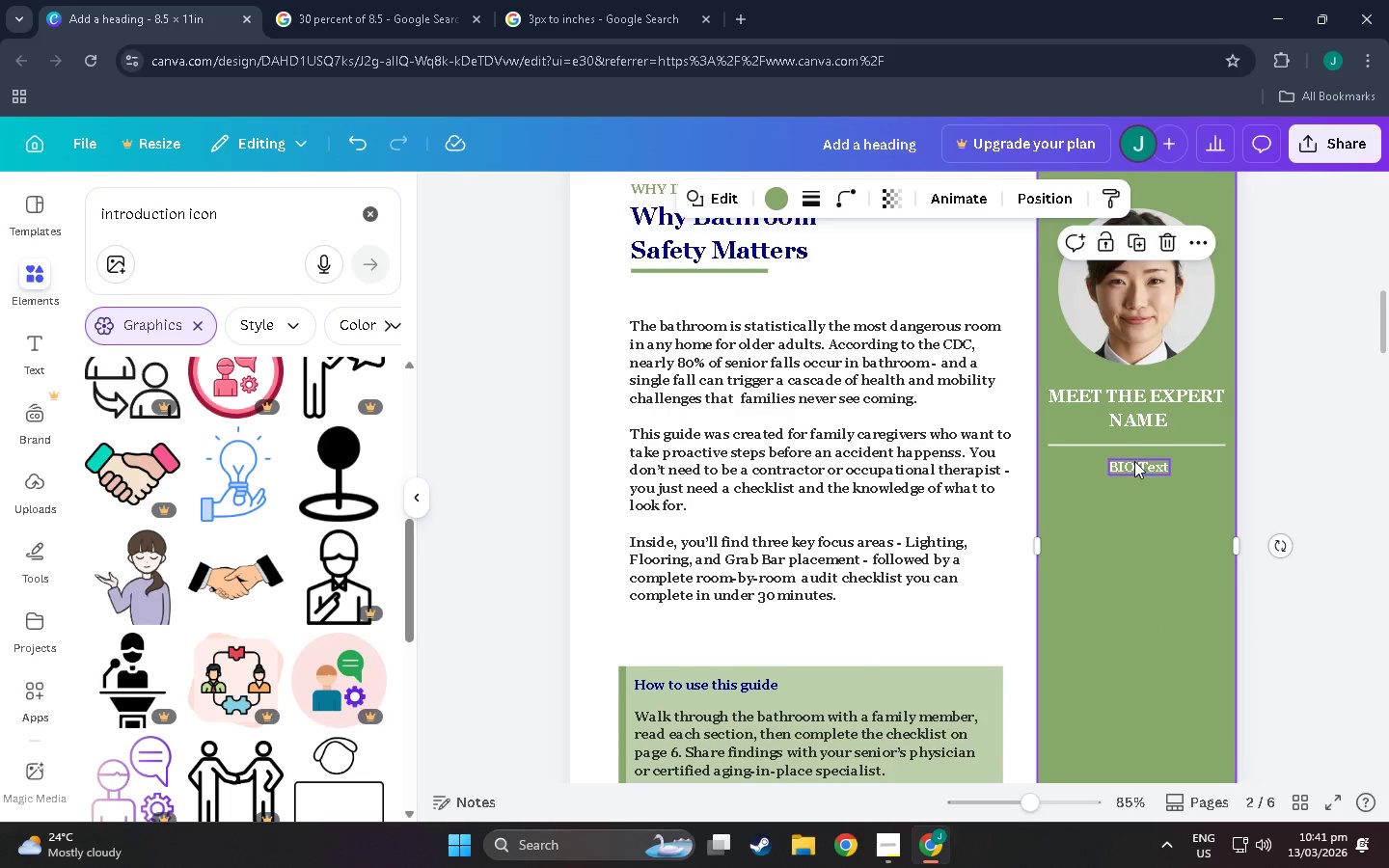 
left_click([1158, 438])
 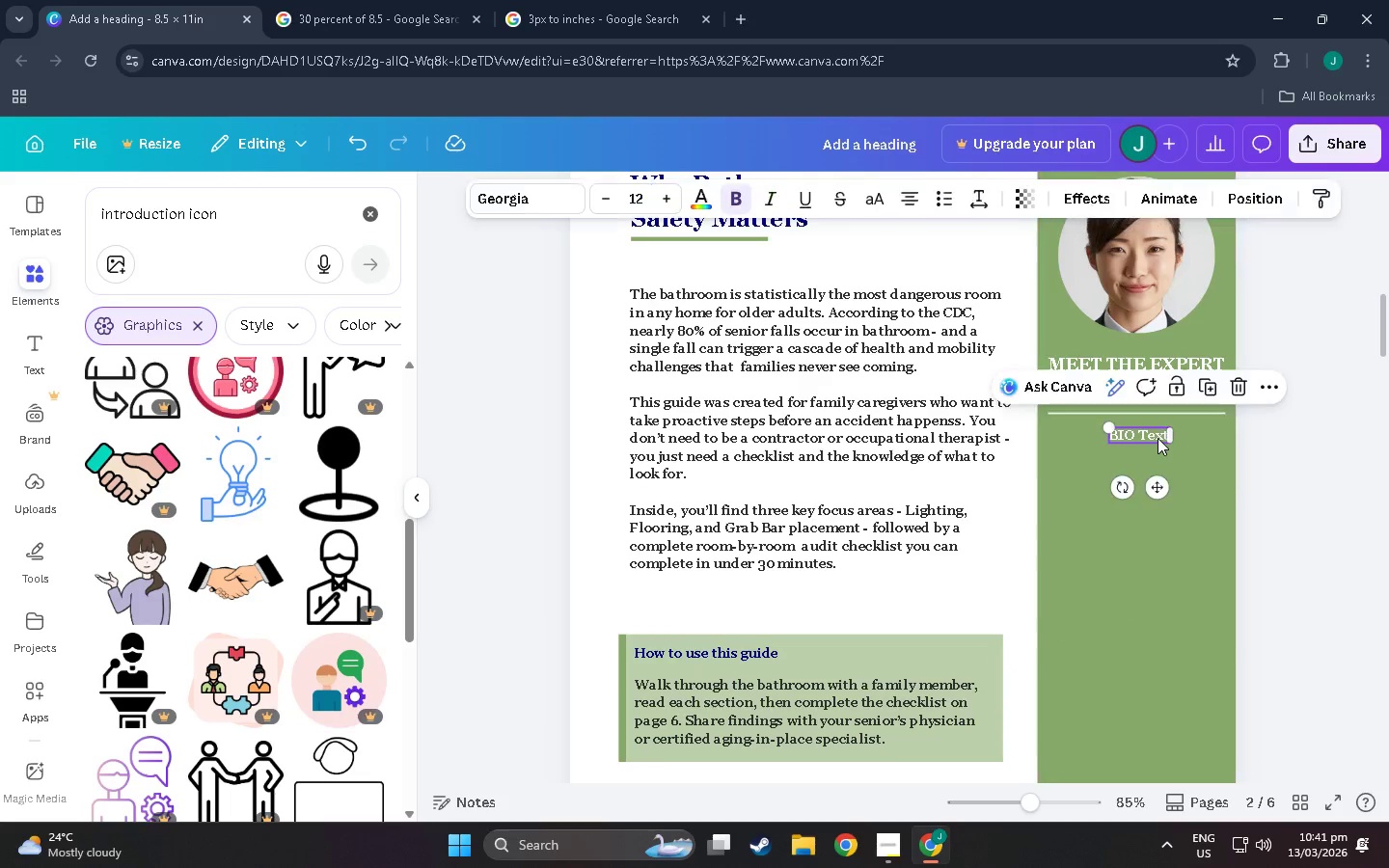 
scroll: coordinate [1153, 462], scroll_direction: down, amount: 1.0
 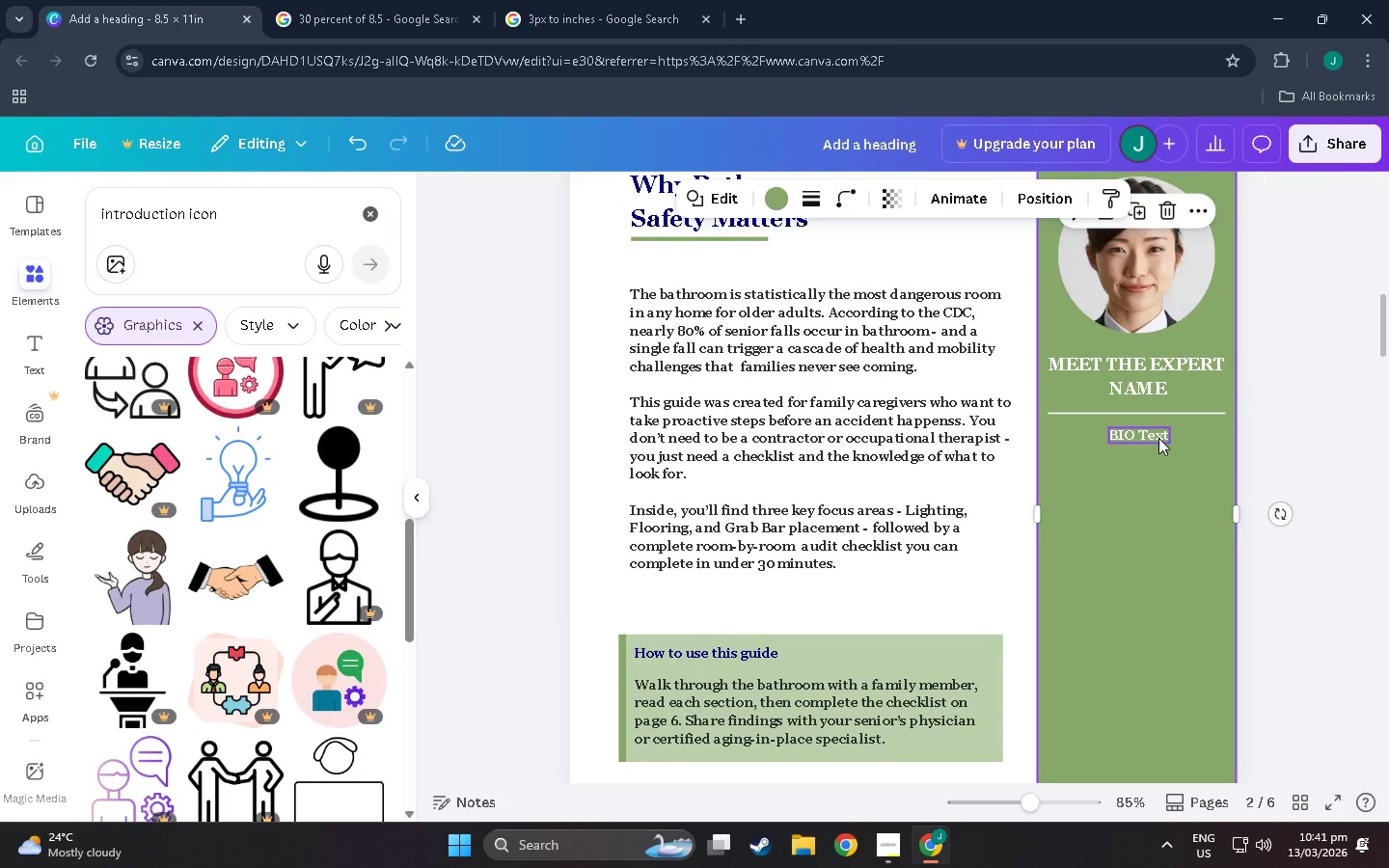 
double_click([1158, 438])
 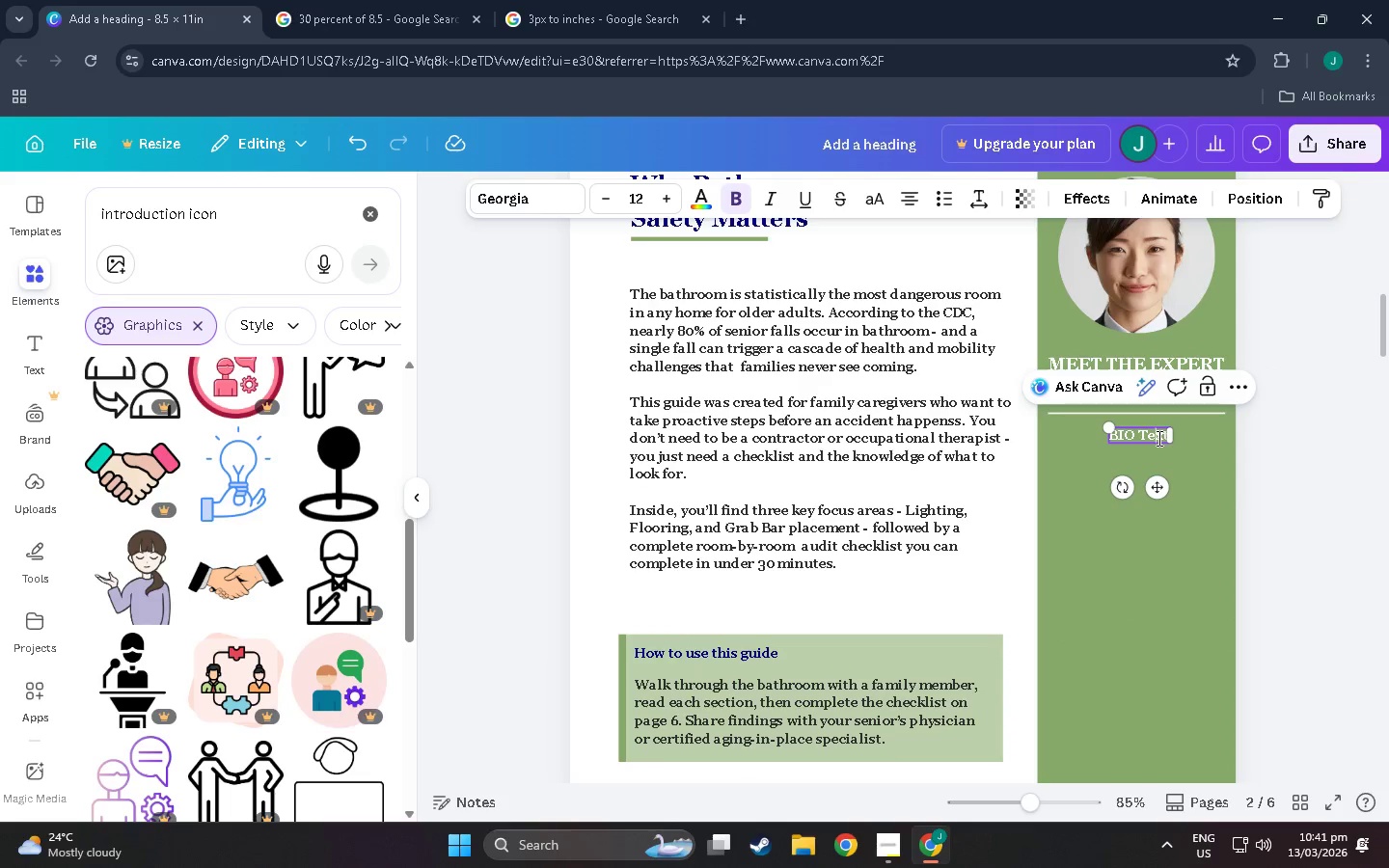 
key(Shift+ShiftLeft)
 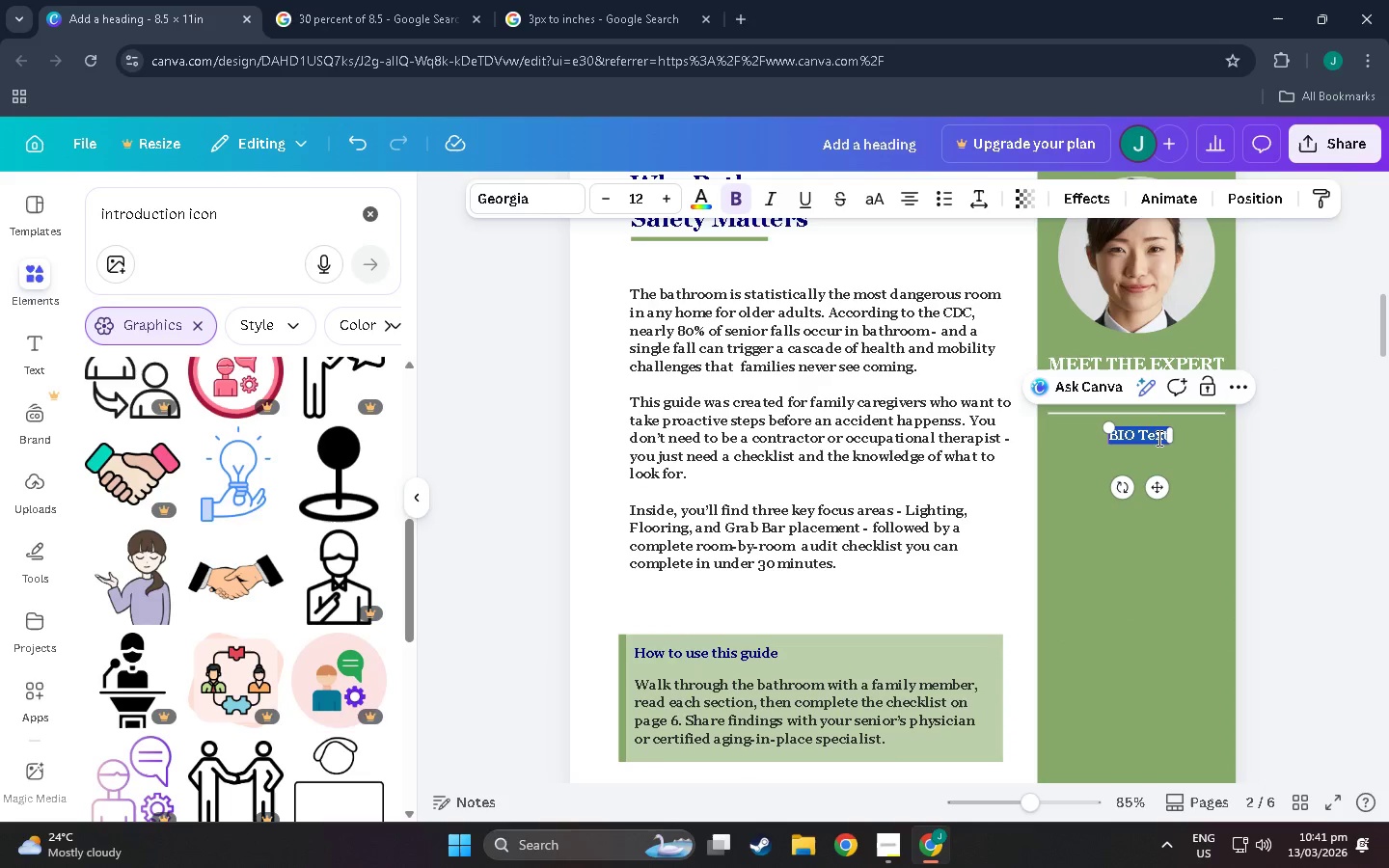 
triple_click([1158, 438])
 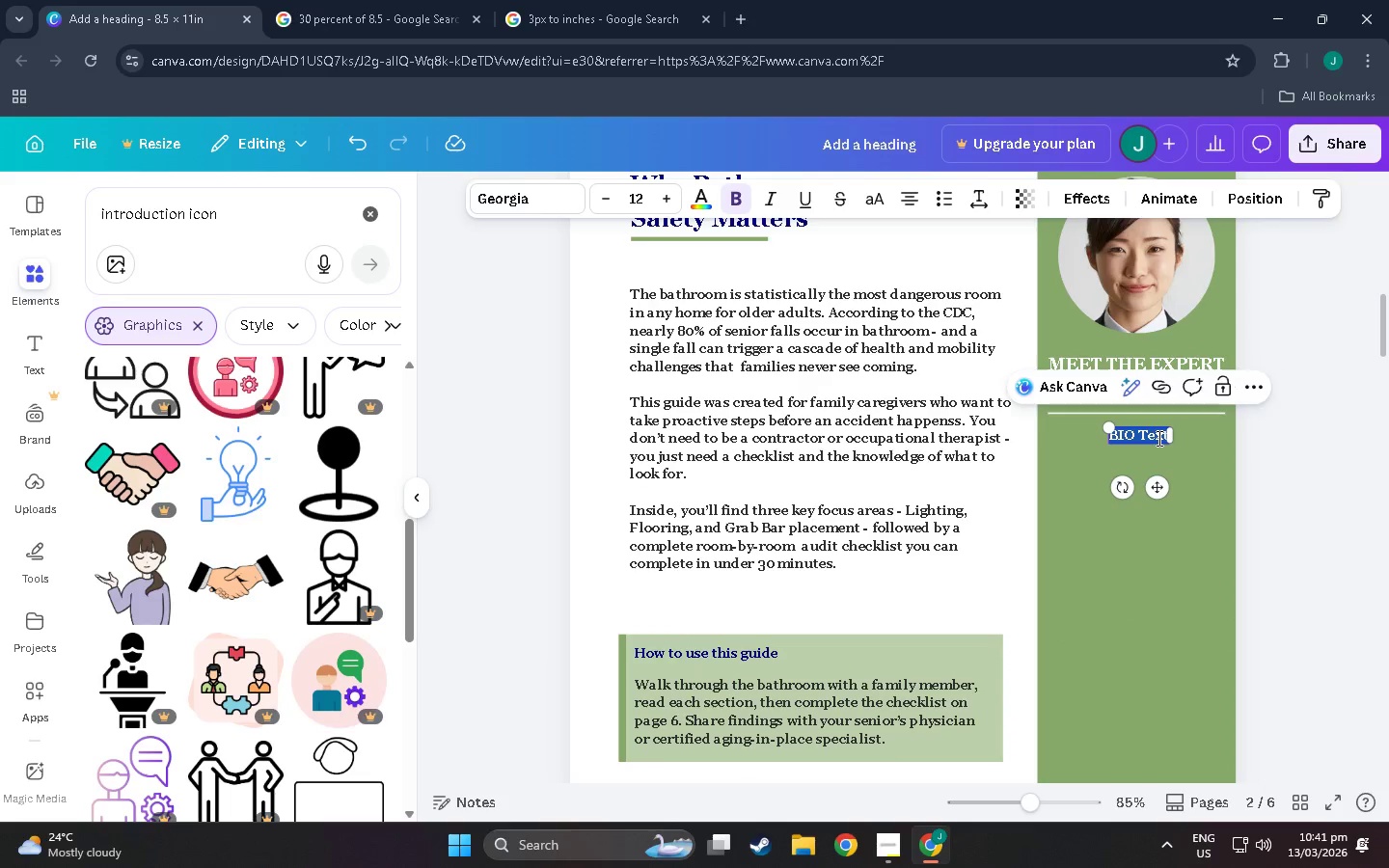 
triple_click([1158, 438])
 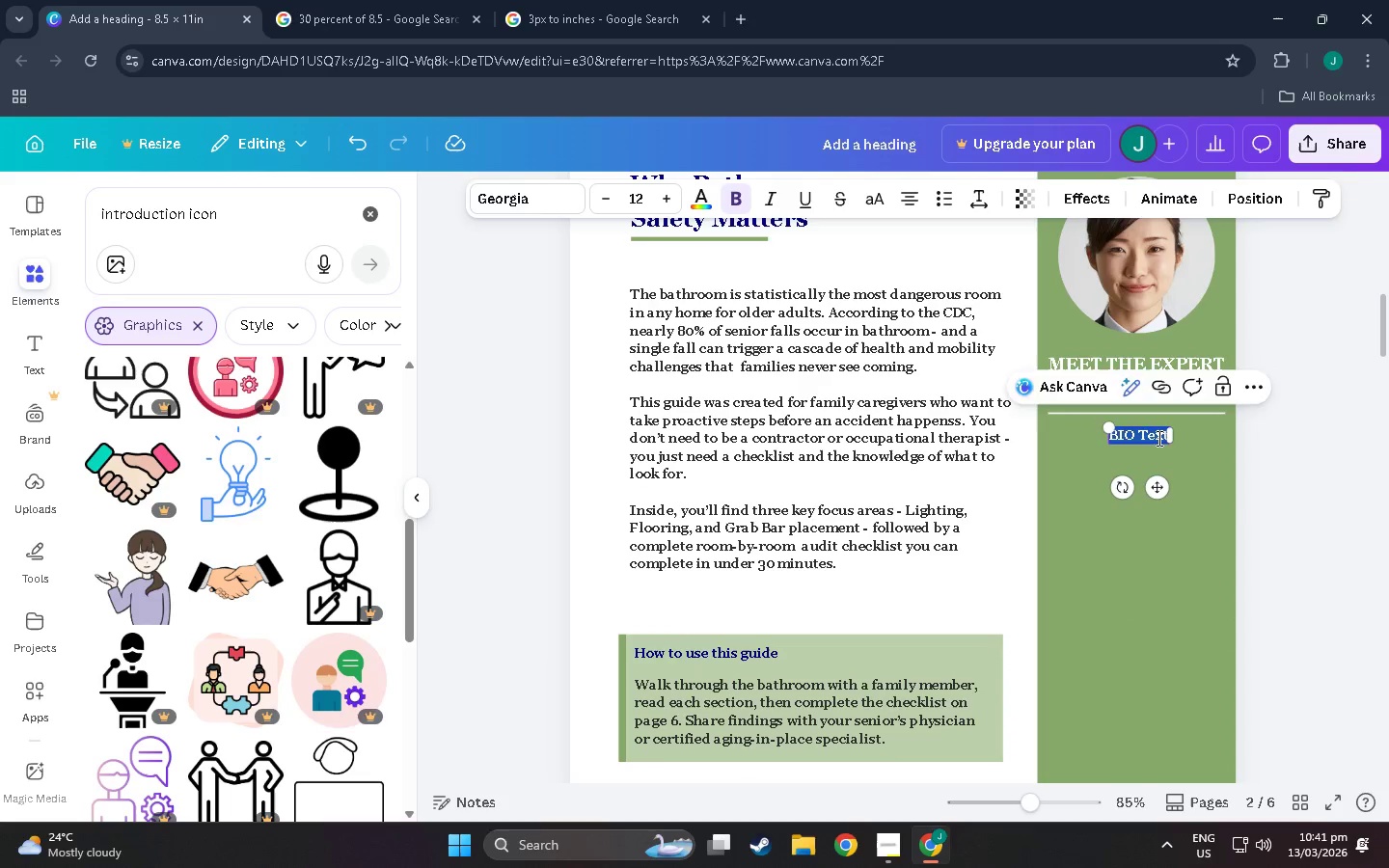 
type(Senior m)
key(Backspace)
type(Move Manager with 15=)
key(Backspace)
type(+ years helping families navigate safety)
key(Backspace)
key(Backspace)
key(Backspace)
type(e transitions for aging loved ones.)
 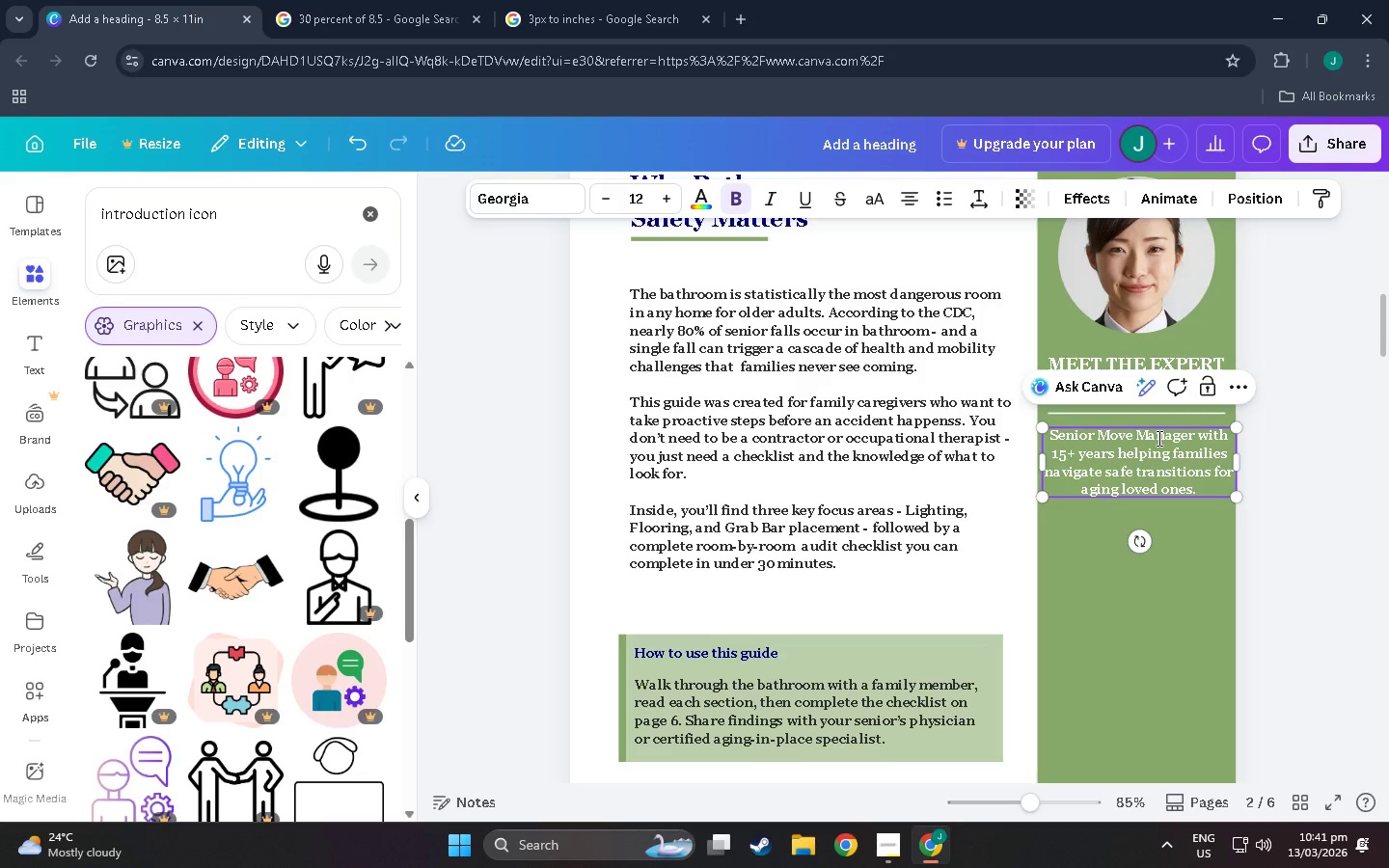 
key(Enter)
 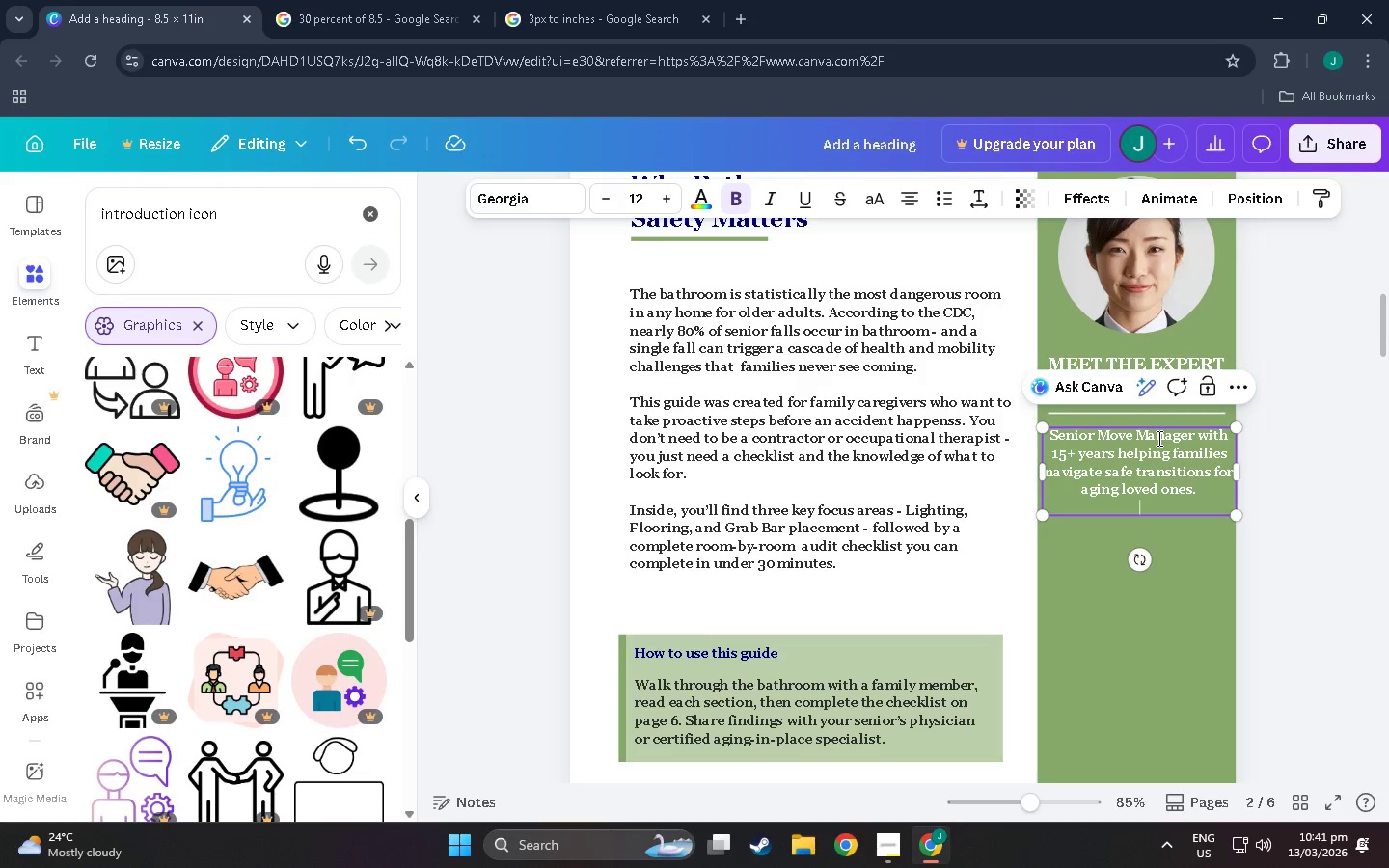 
key(Enter)
 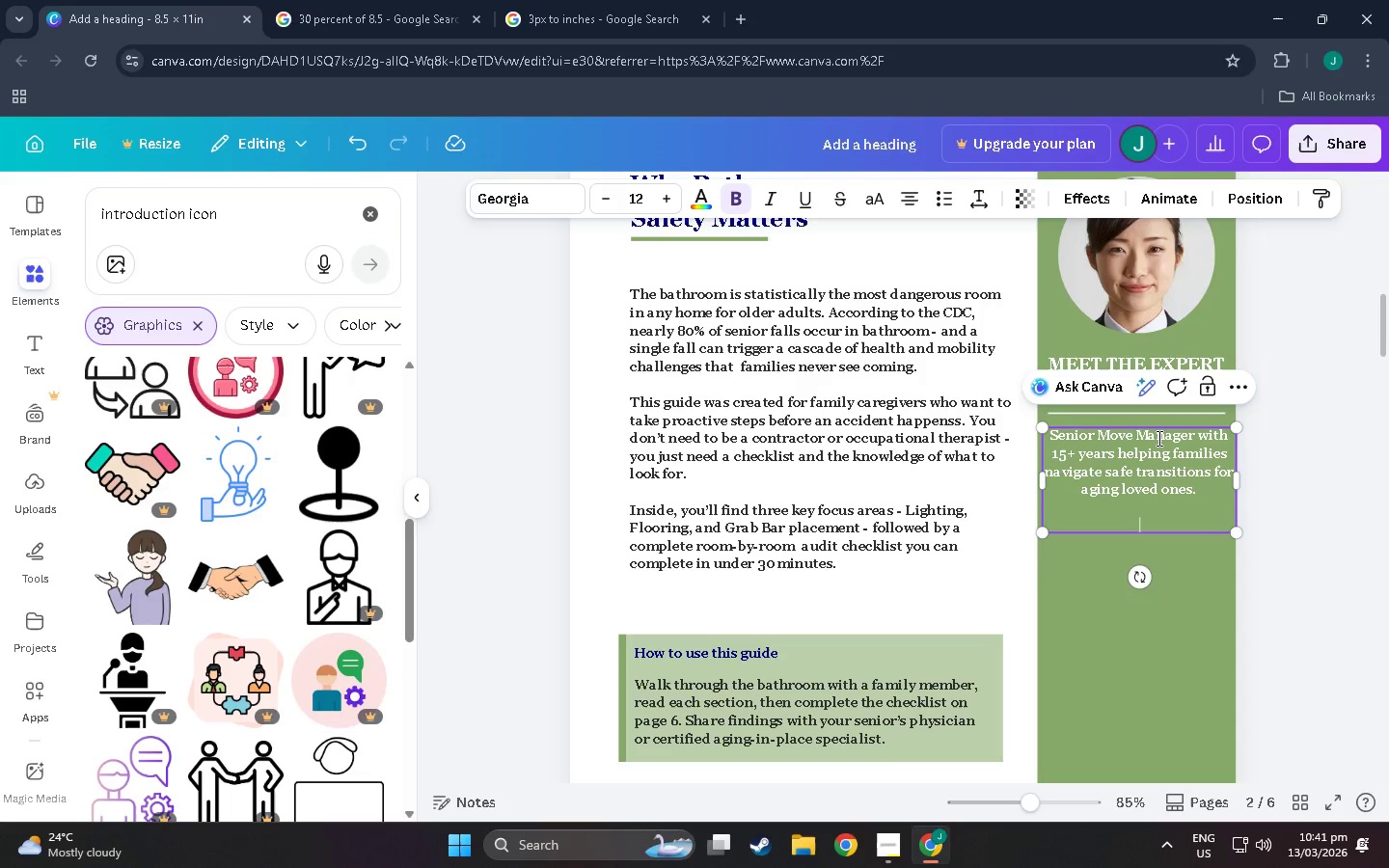 
type("Prevention is alwayt)
key(Backspace)
type(s less costly yh)
key(Backspace)
key(Backspace)
type(tah)
key(Backspace)
key(Backspace)
type(han recovery-)
key(Backspace)
type( -)
 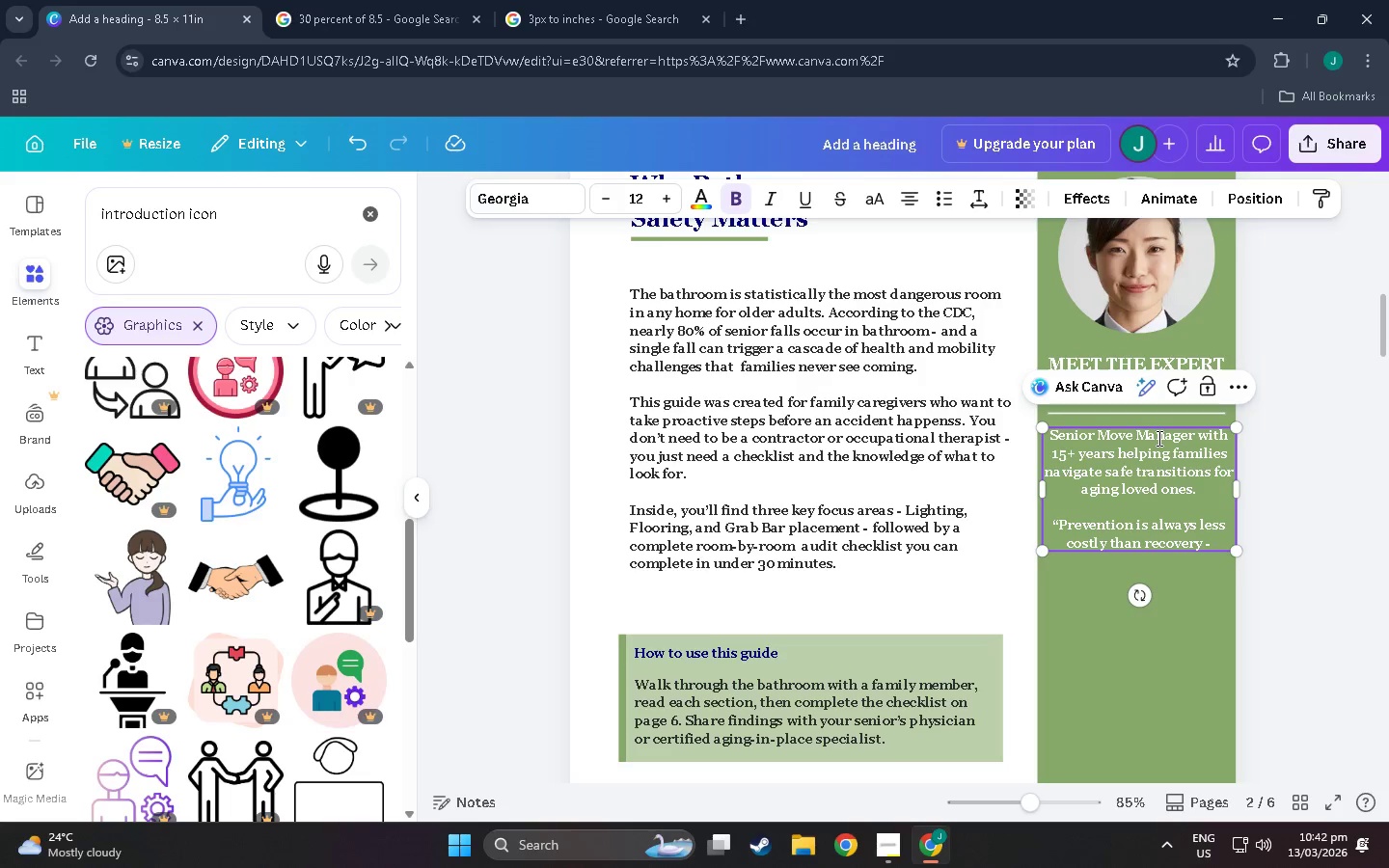 
type( emotionally and )
 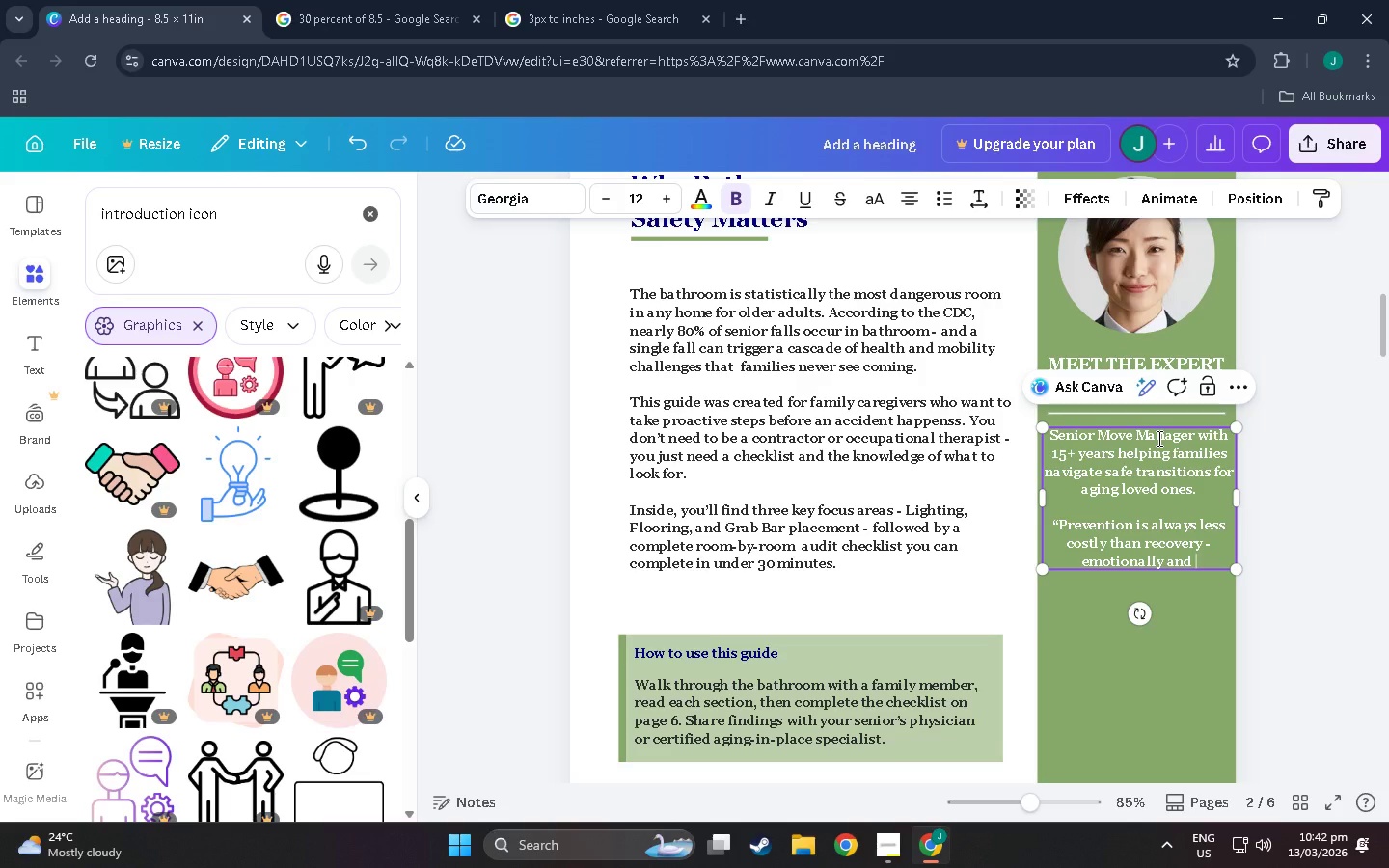 
type(financially)
 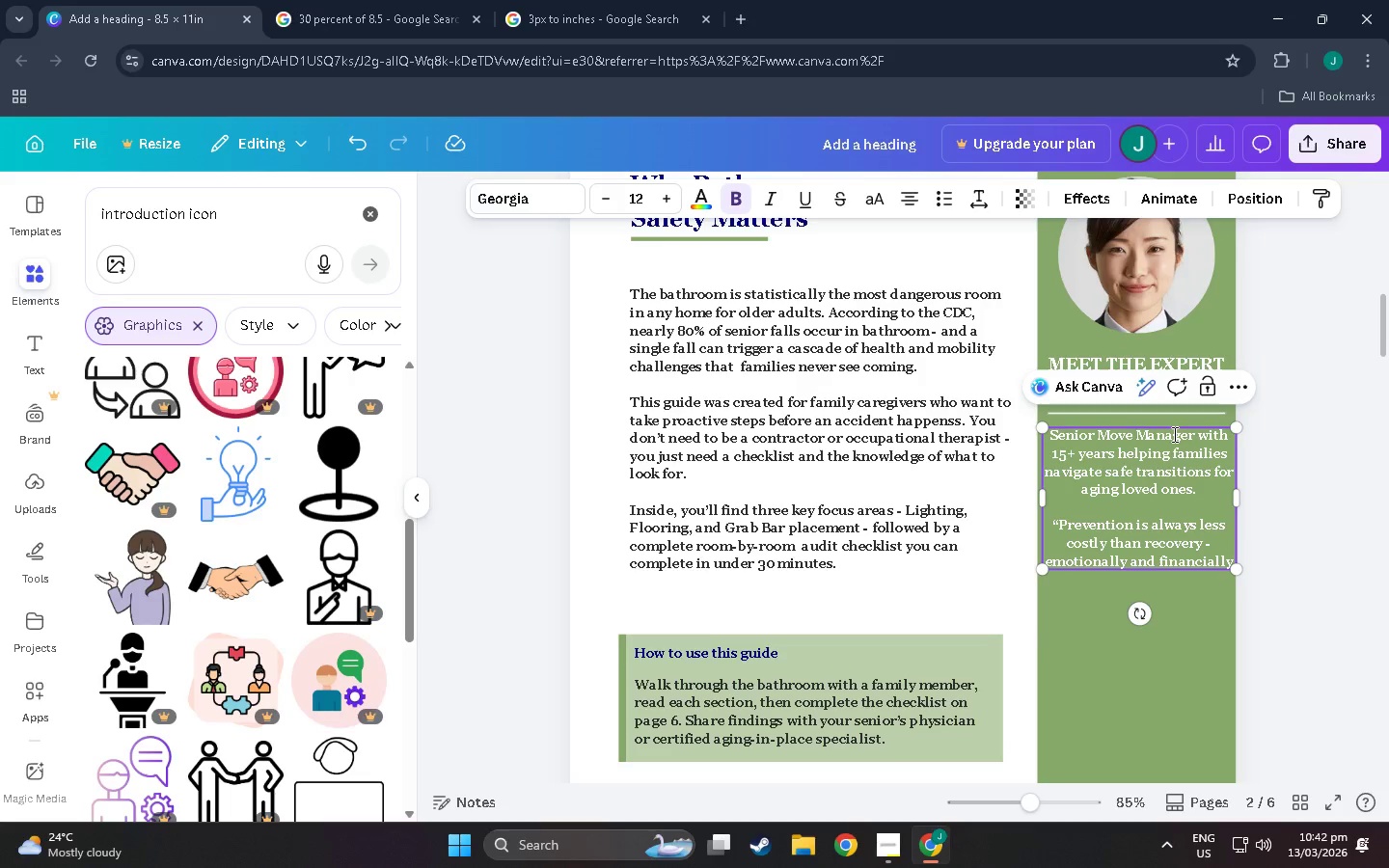 
key(Shift+ShiftLeft)
 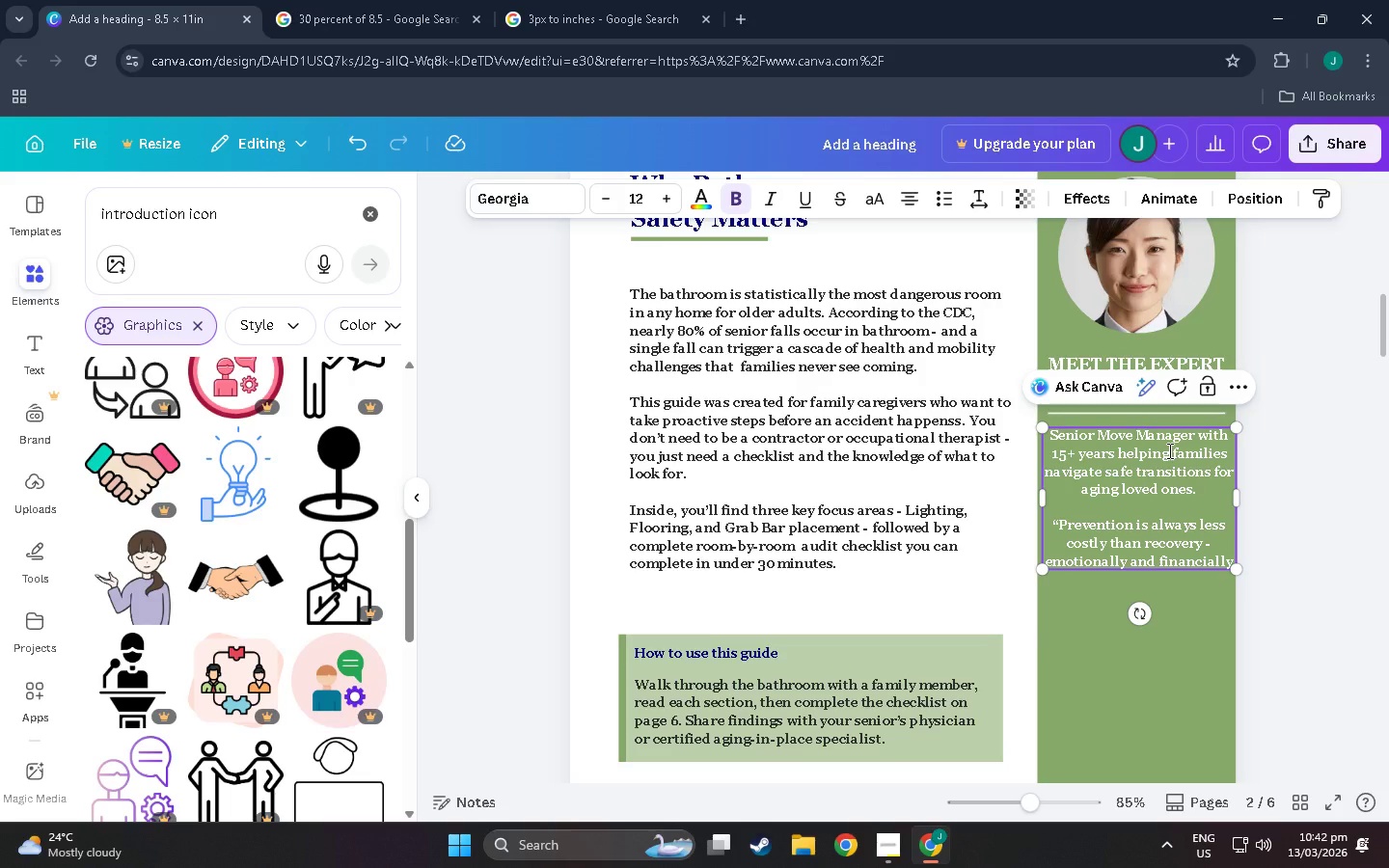 
key(Period)
 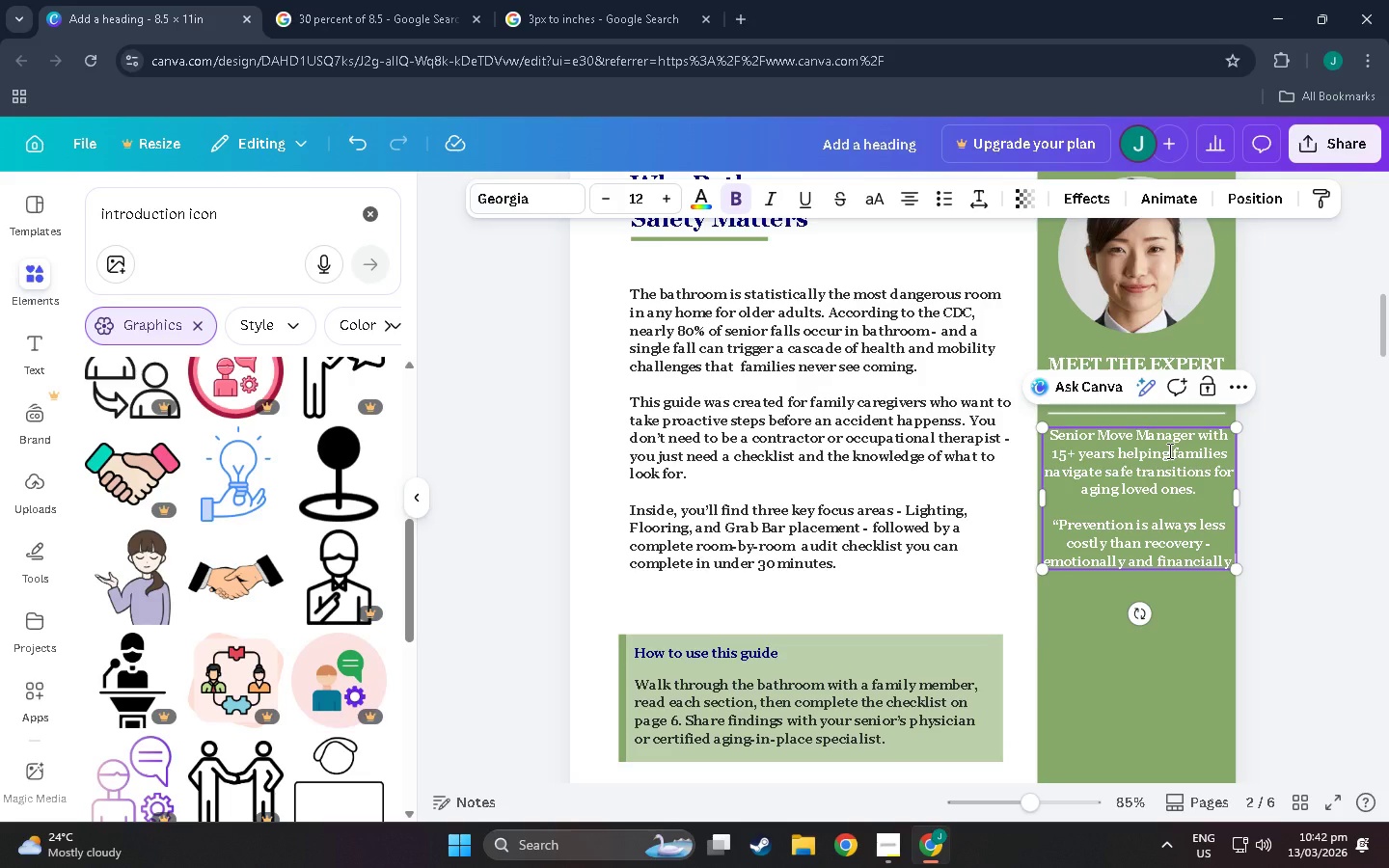 
key(Shift+Quote)
 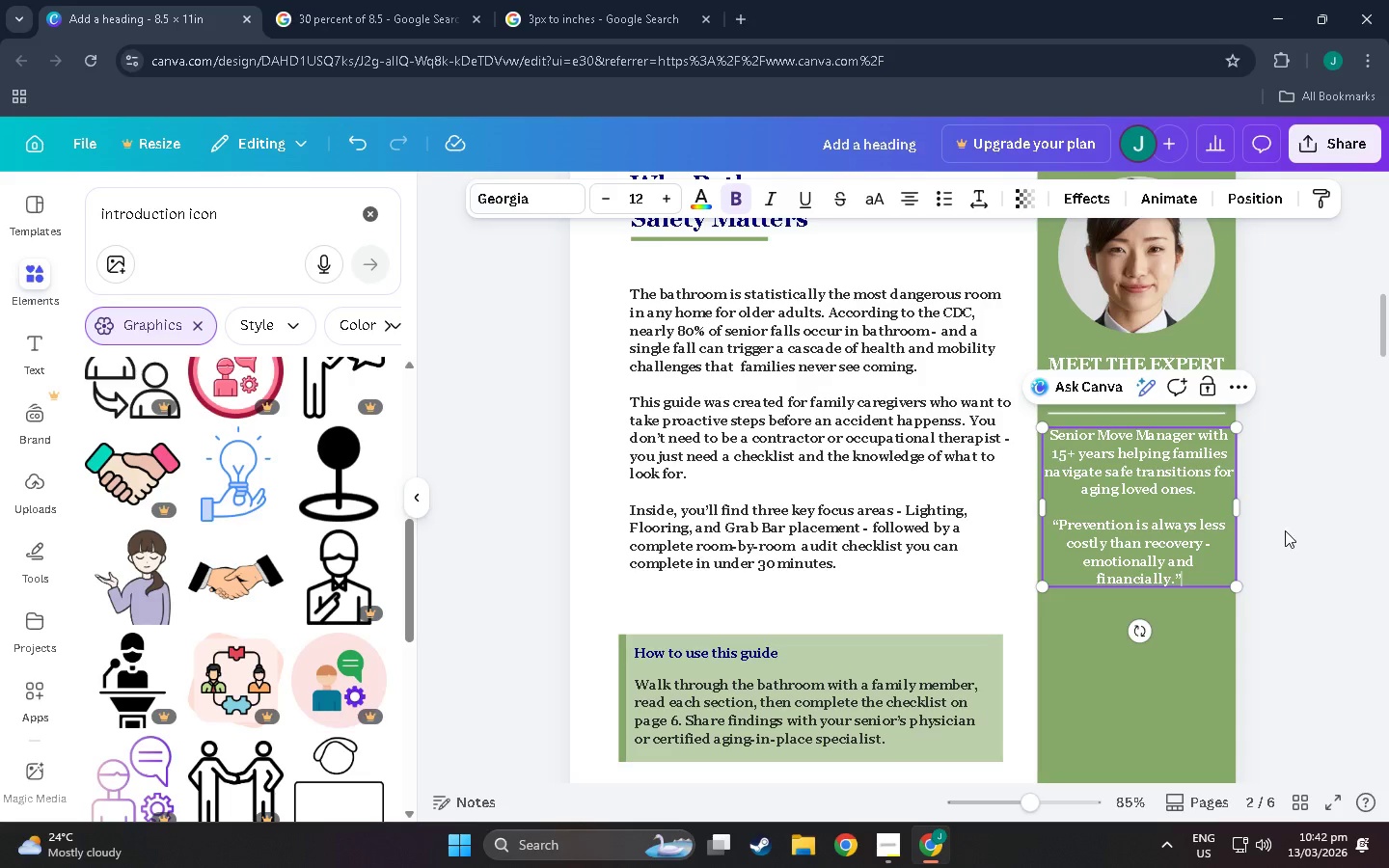 
left_click([1287, 525])
 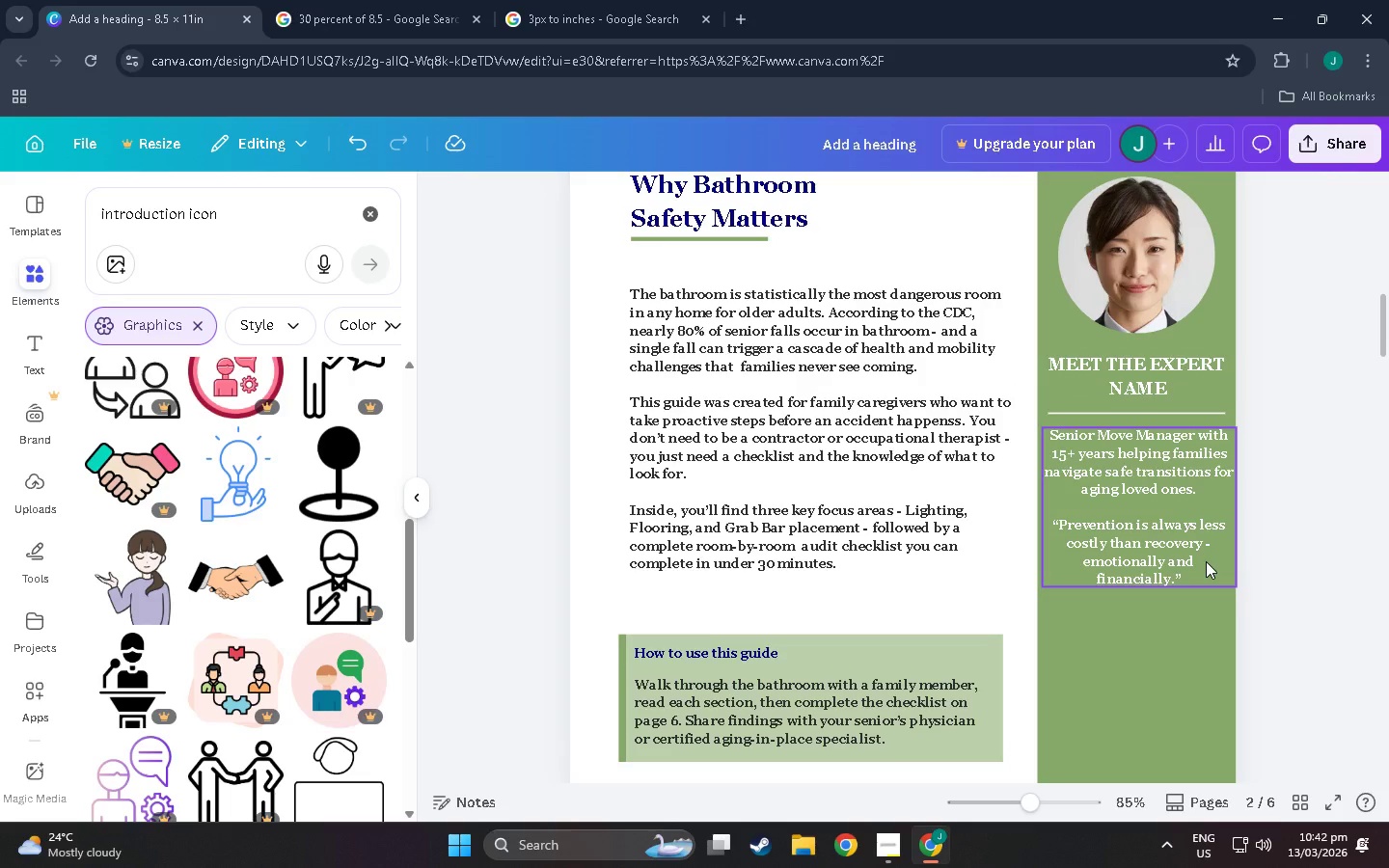 
wait(11.88)
 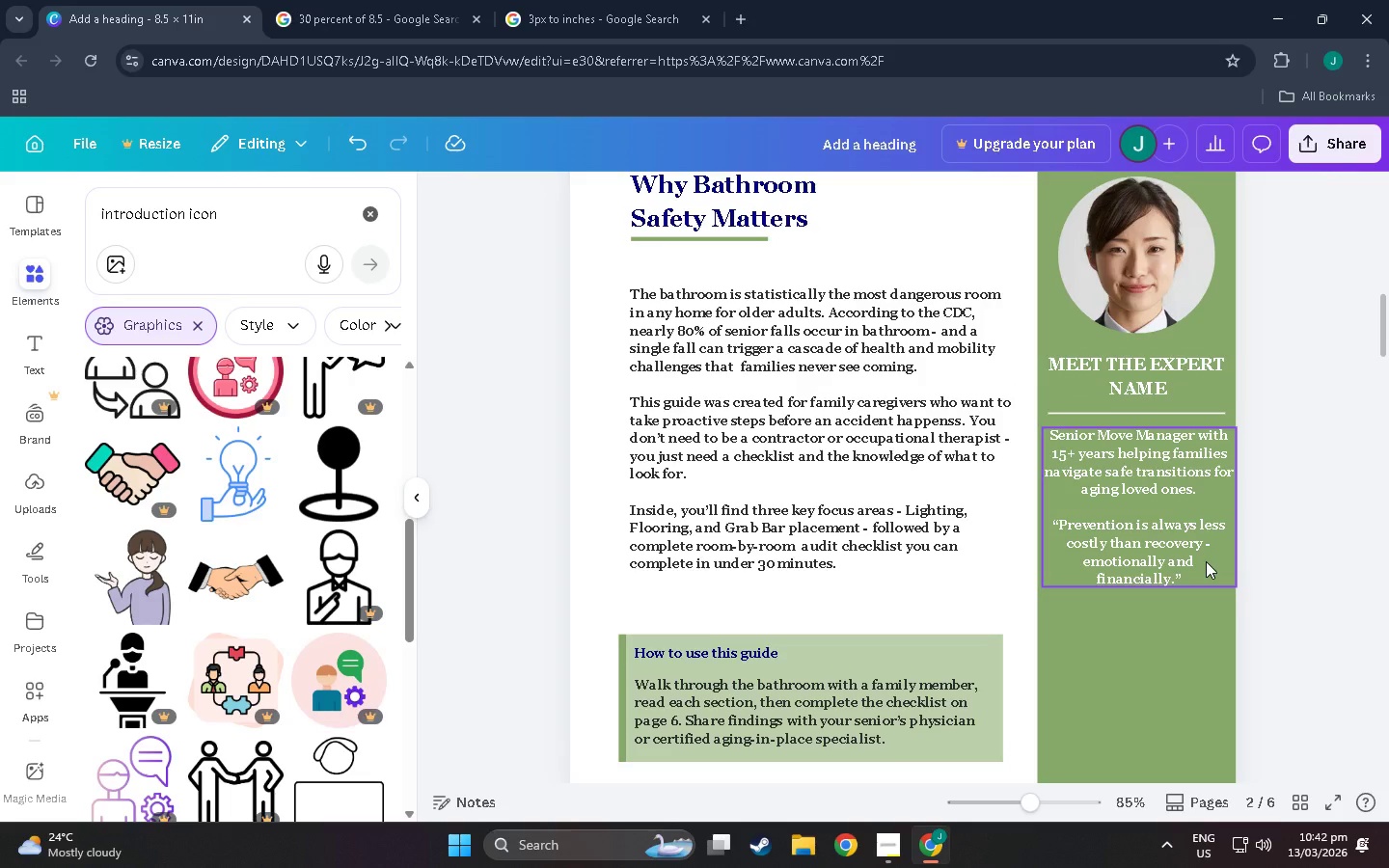 
scroll: coordinate [1206, 591], scroll_direction: up, amount: 1.0
 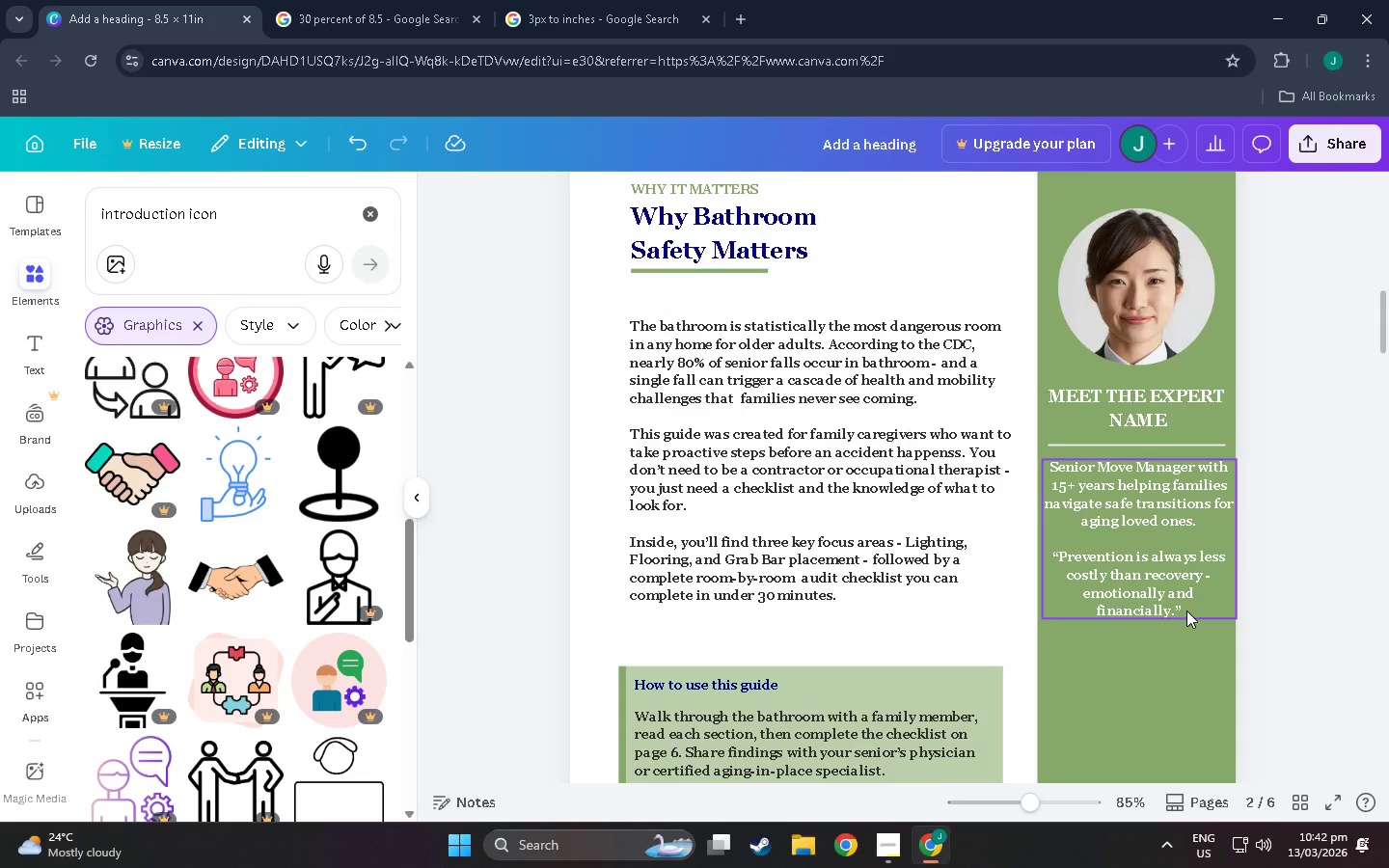 
scroll: coordinate [1186, 610], scroll_direction: down, amount: 2.0
 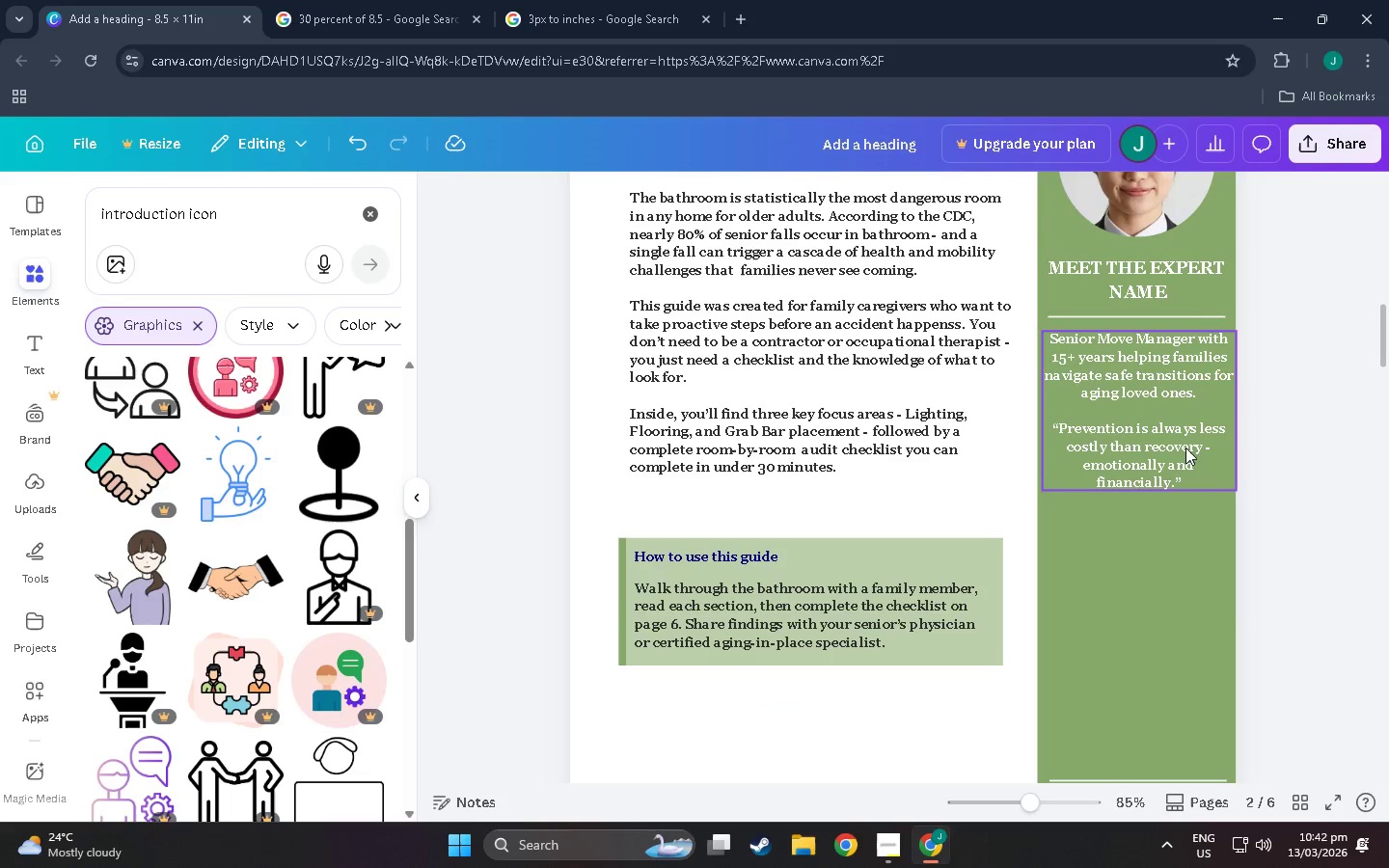 
left_click([1162, 434])
 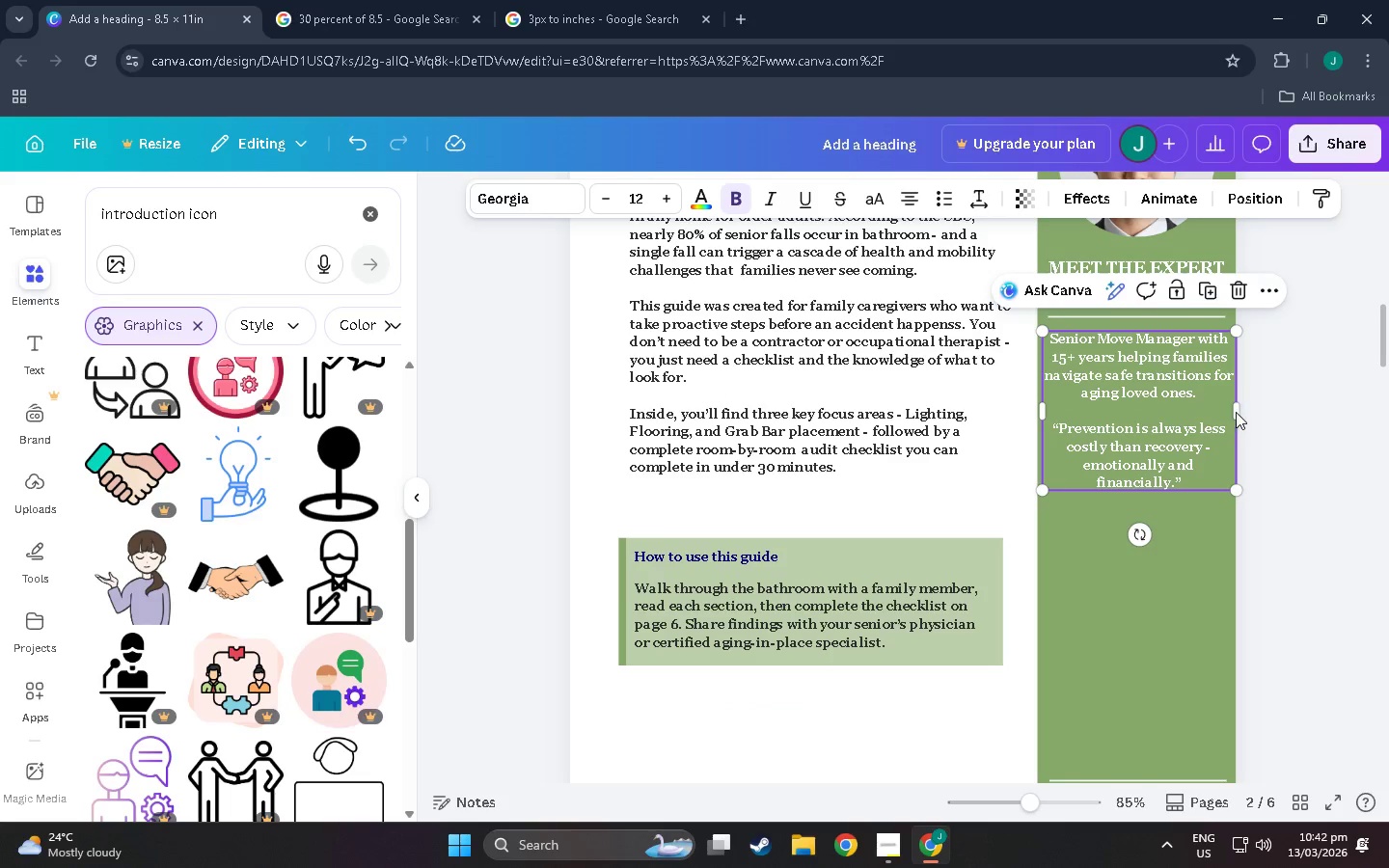 
left_click_drag(start_coordinate=[1238, 413], to_coordinate=[1205, 411])
 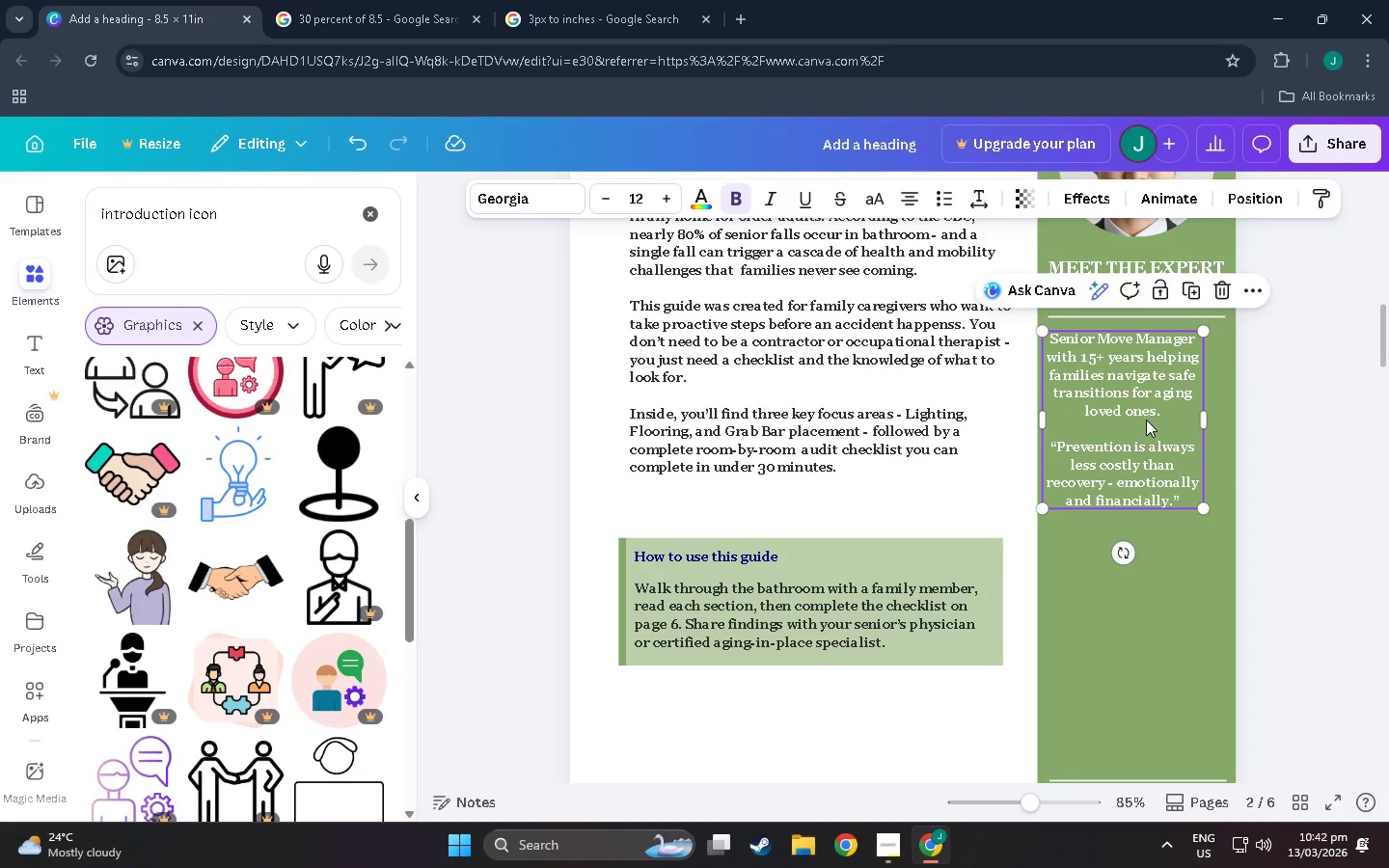 
left_click_drag(start_coordinate=[1146, 420], to_coordinate=[1164, 422])
 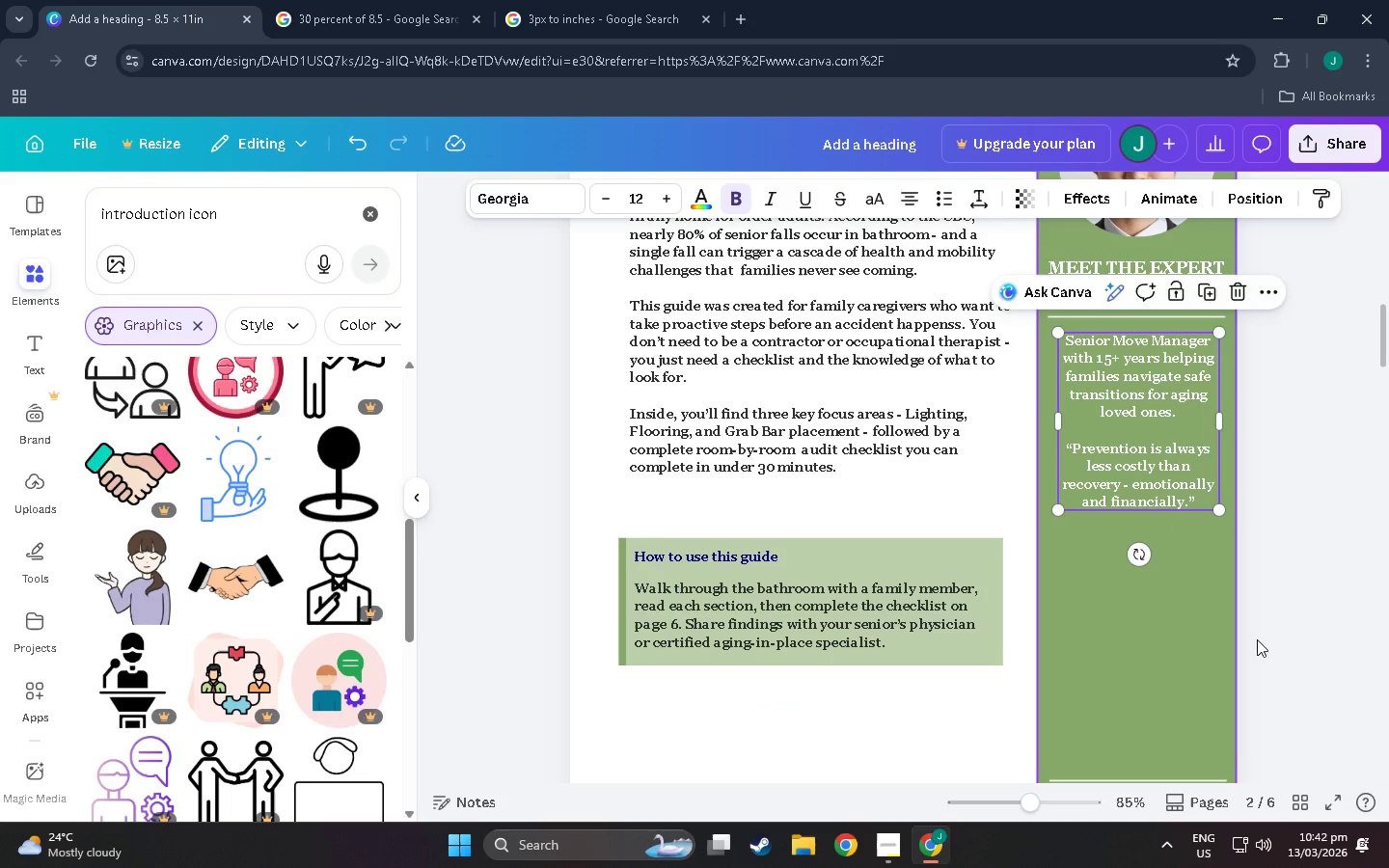 
left_click([1293, 637])
 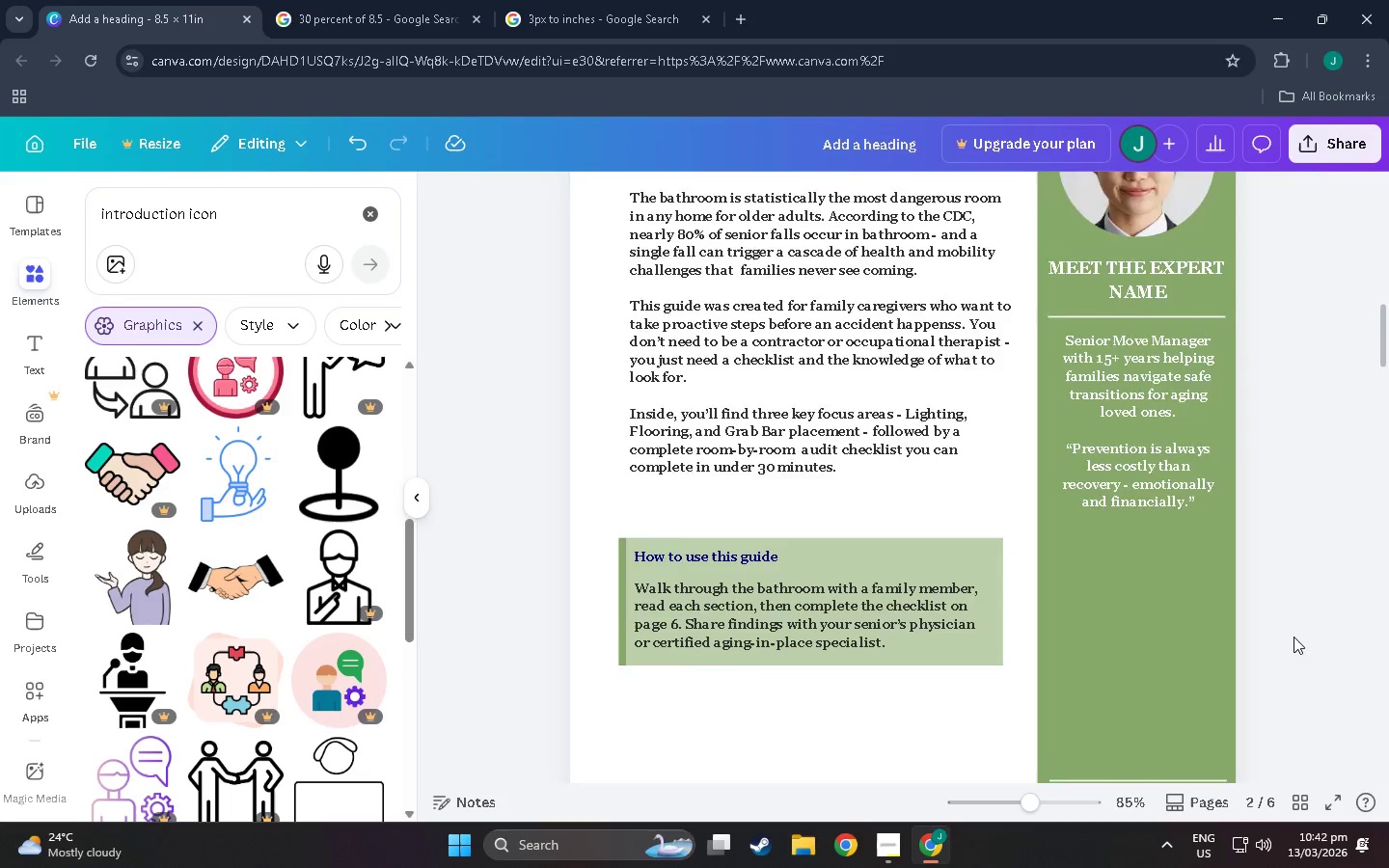 
scroll: coordinate [1209, 647], scroll_direction: down, amount: 7.0
 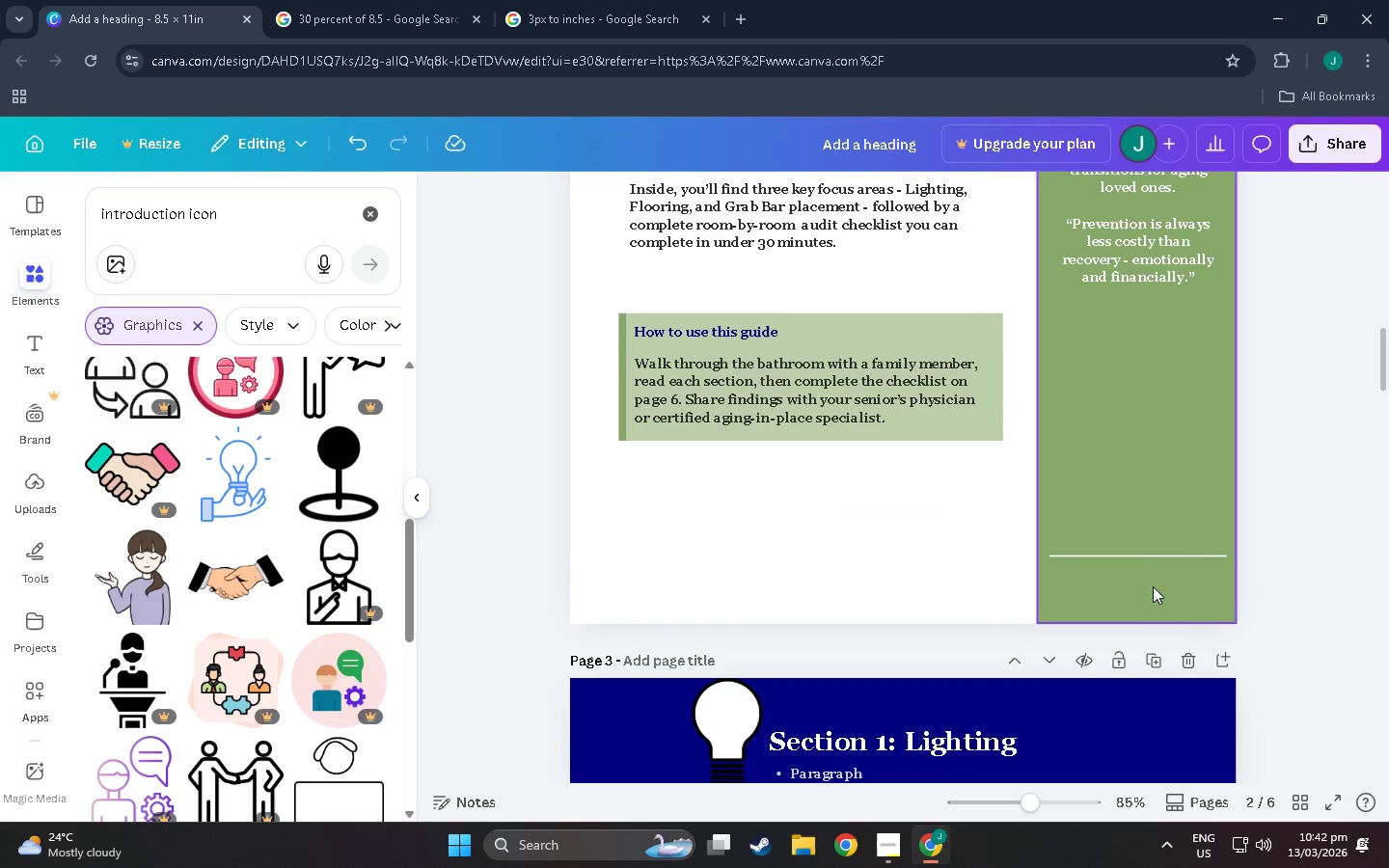 
left_click([1143, 559])
 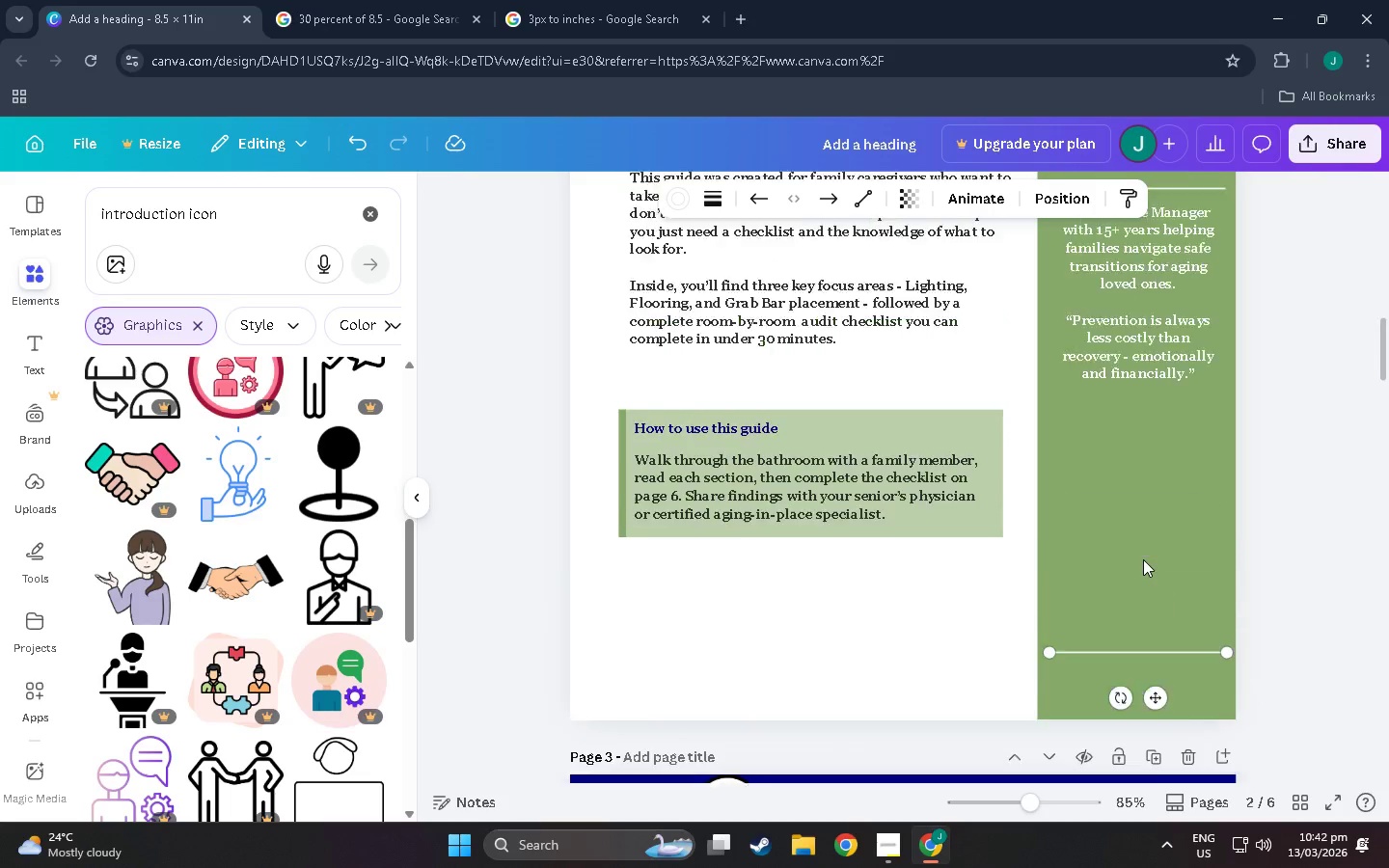 
left_click([1158, 447])
 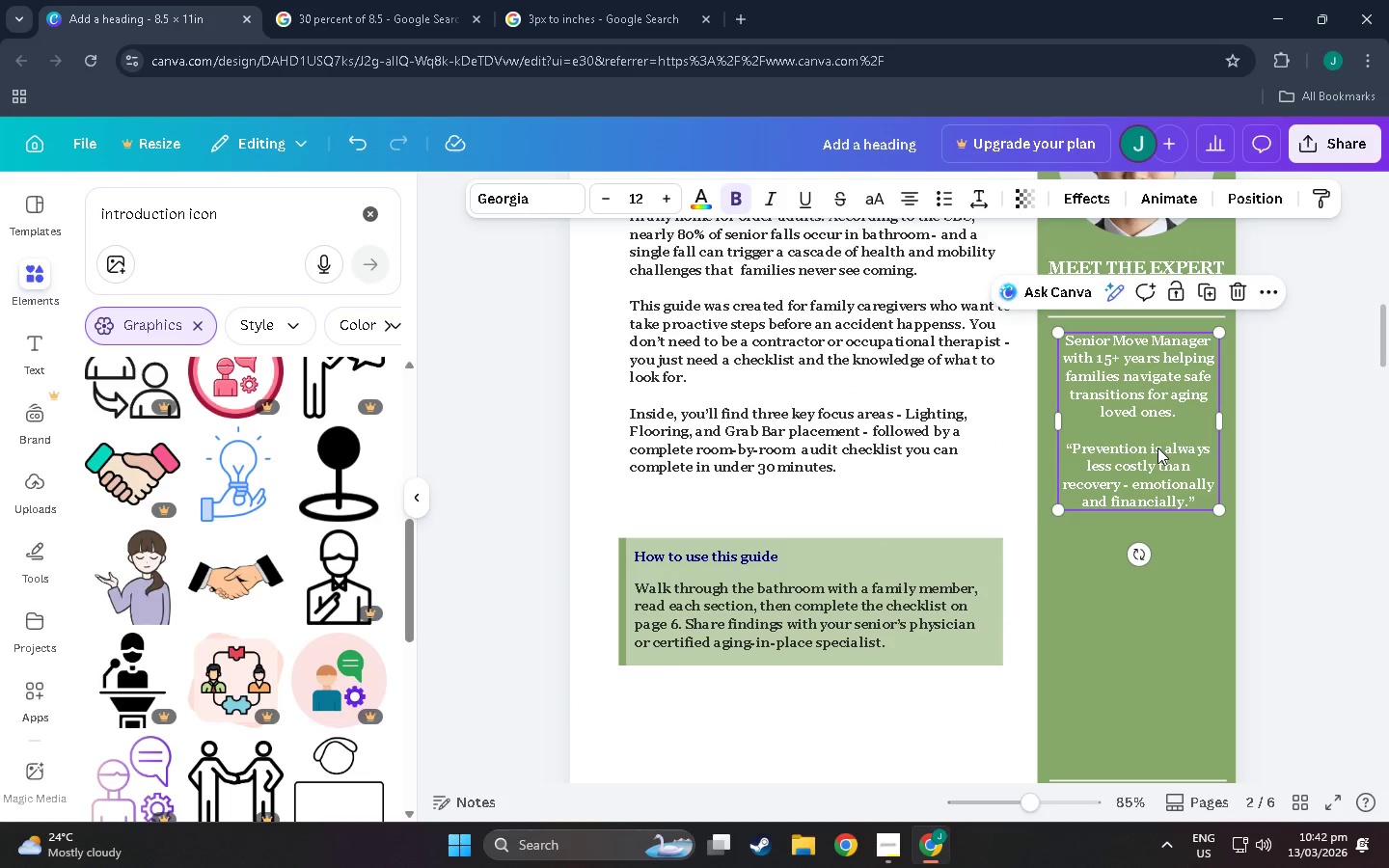 
scroll: coordinate [1143, 546], scroll_direction: up, amount: 7.0
 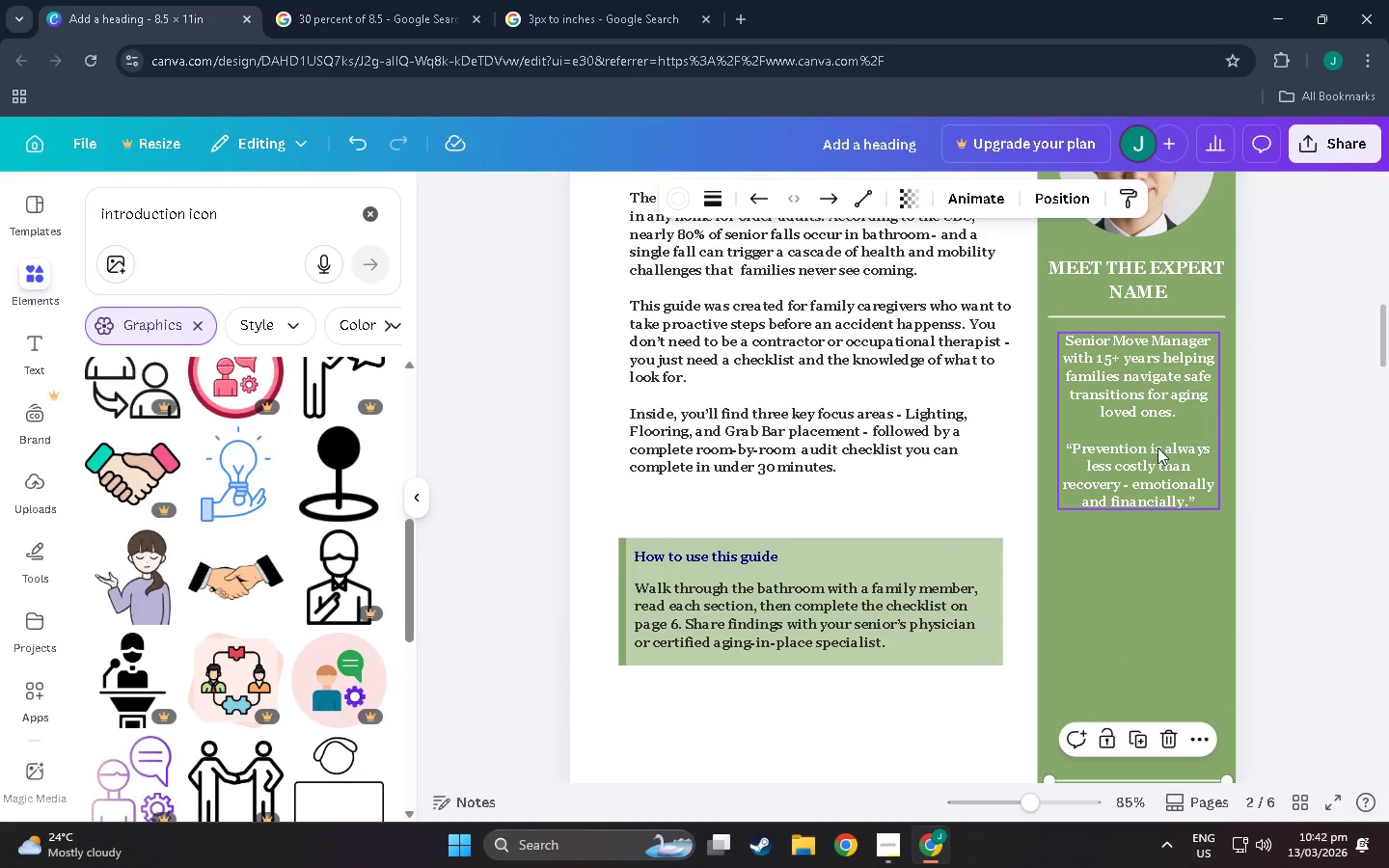 
key(Control+C)
 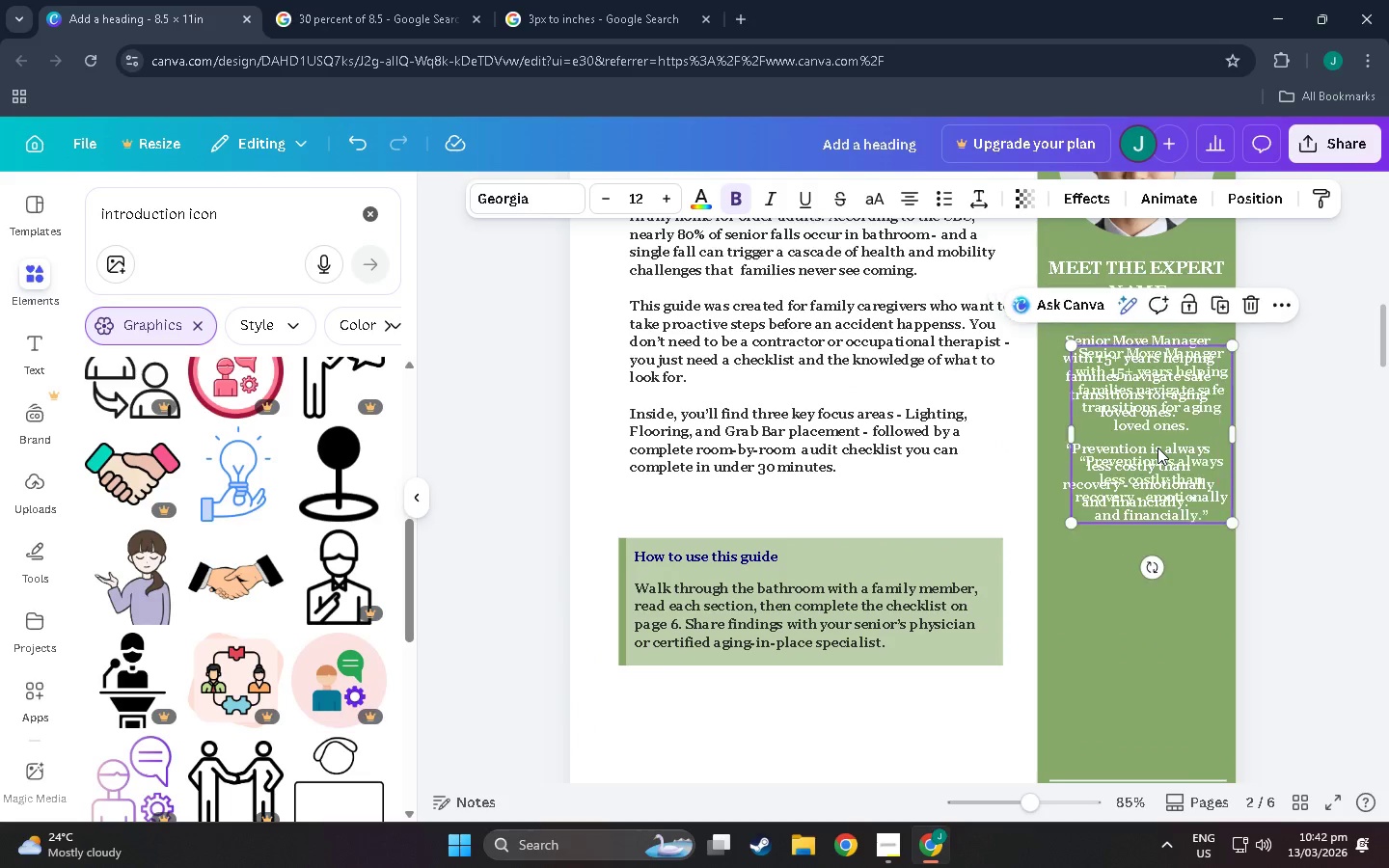 
key(Control+V)
 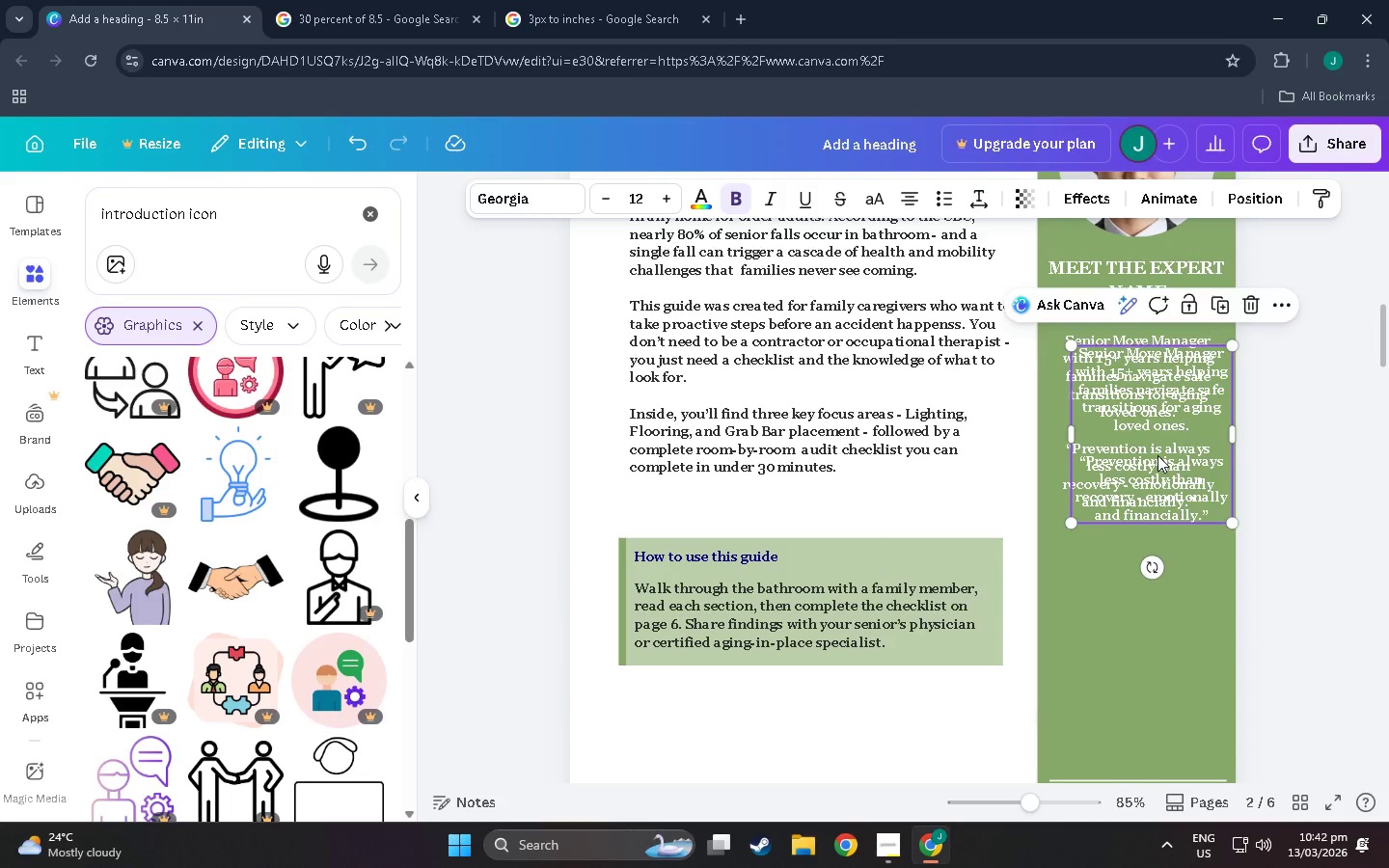 
left_click_drag(start_coordinate=[1158, 448], to_coordinate=[1148, 537])
 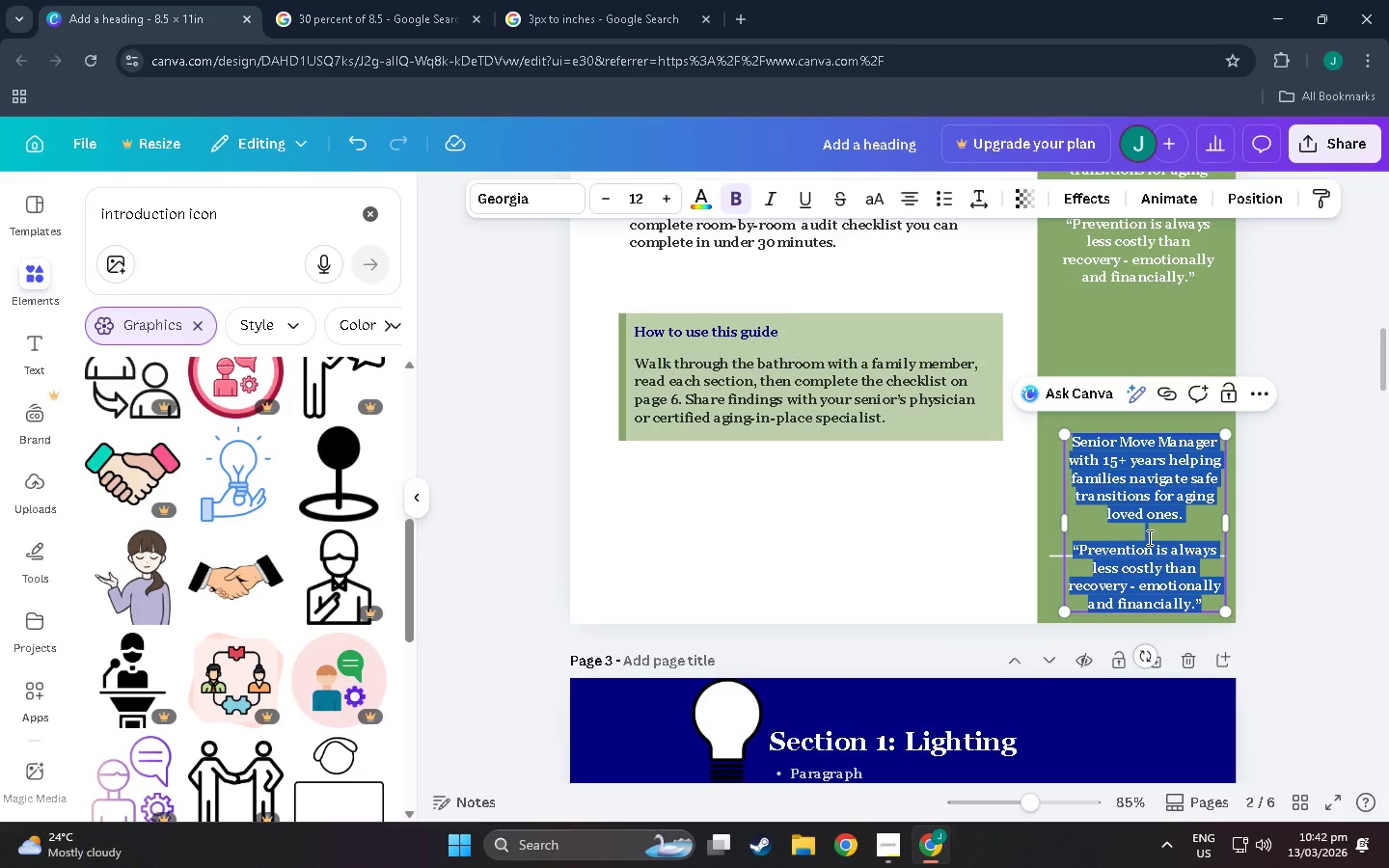 
scroll: coordinate [1159, 691], scroll_direction: down, amount: 7.0
 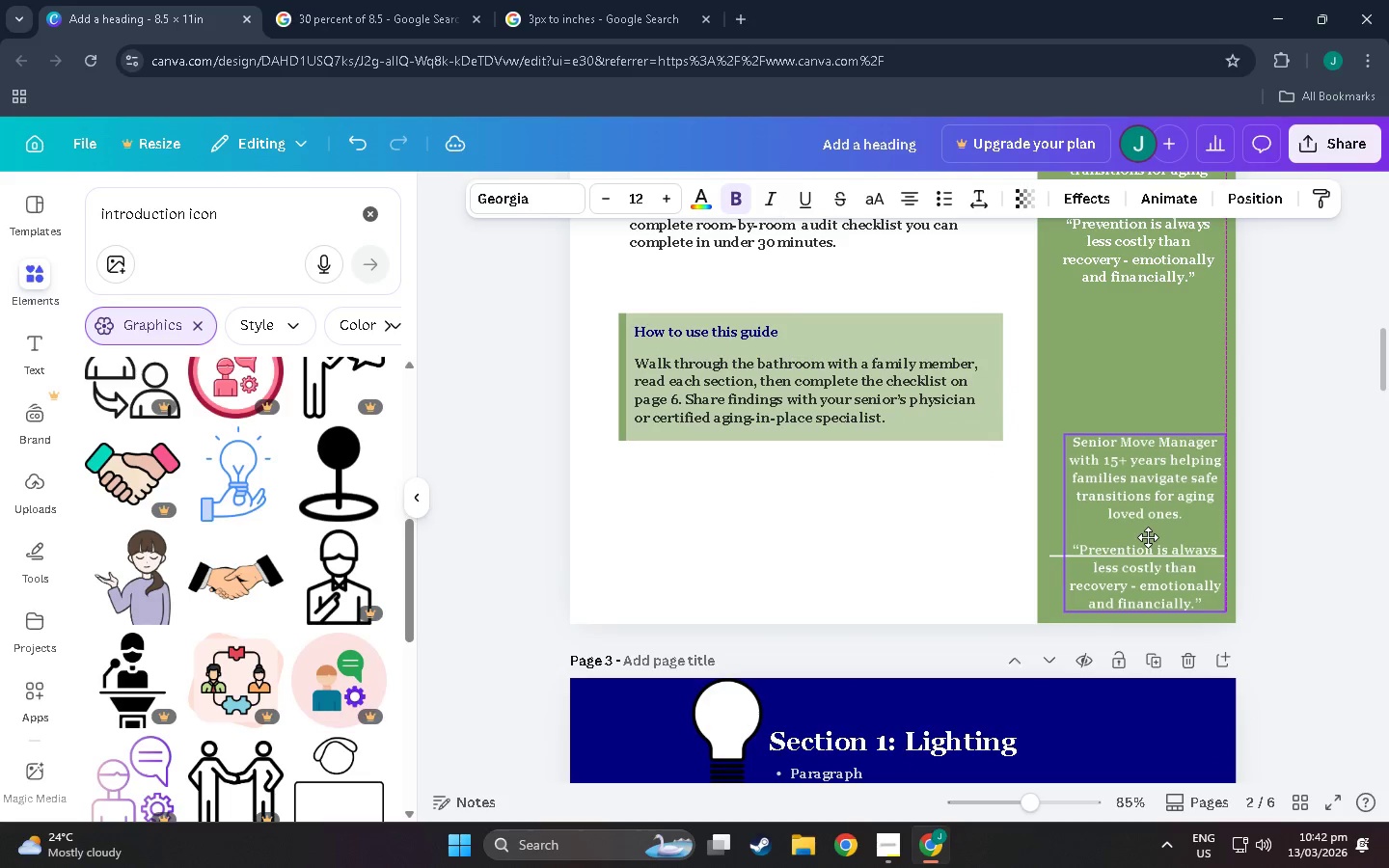 
double_click([1148, 537])
 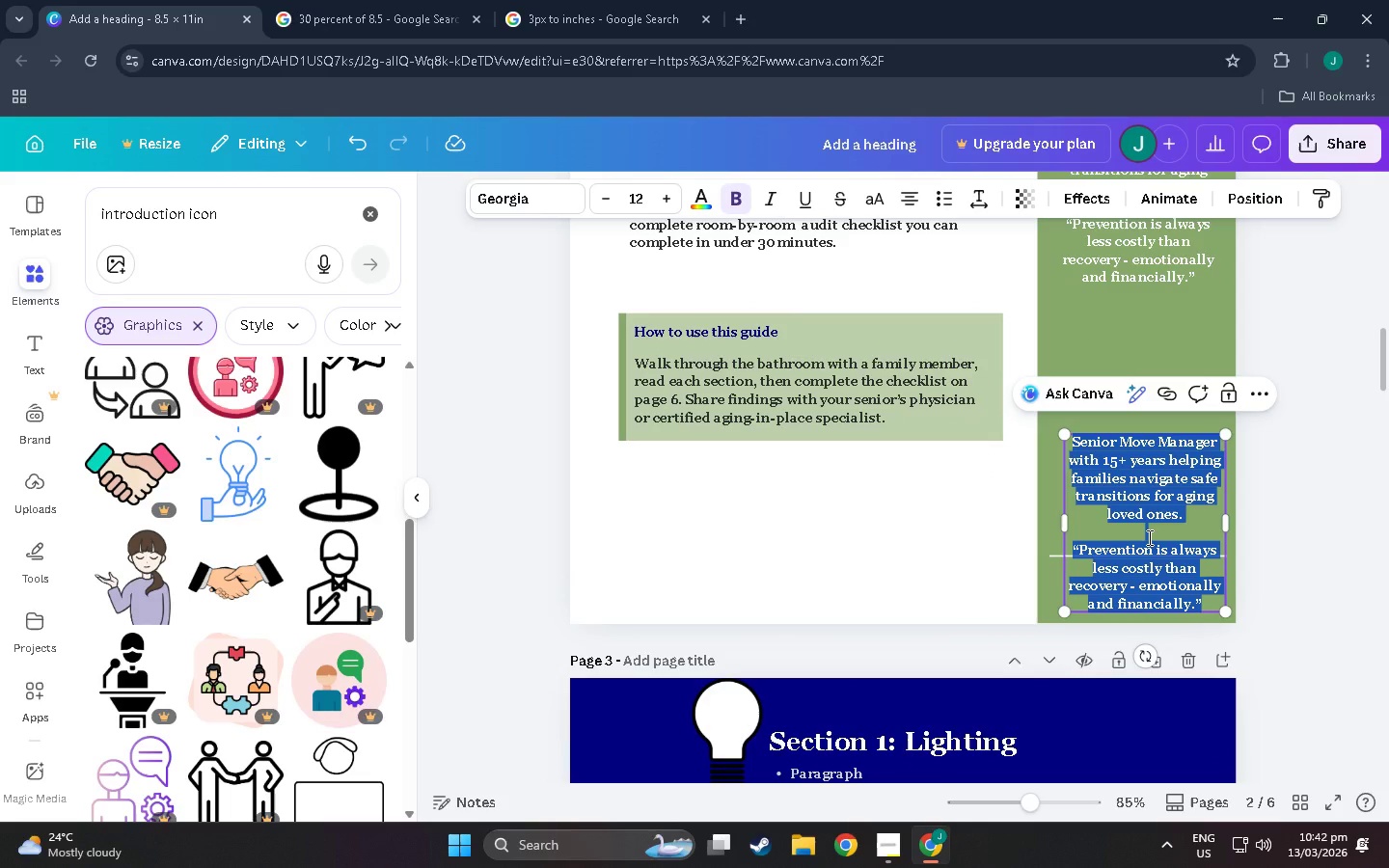 
type(Silver Lining Transitions)
 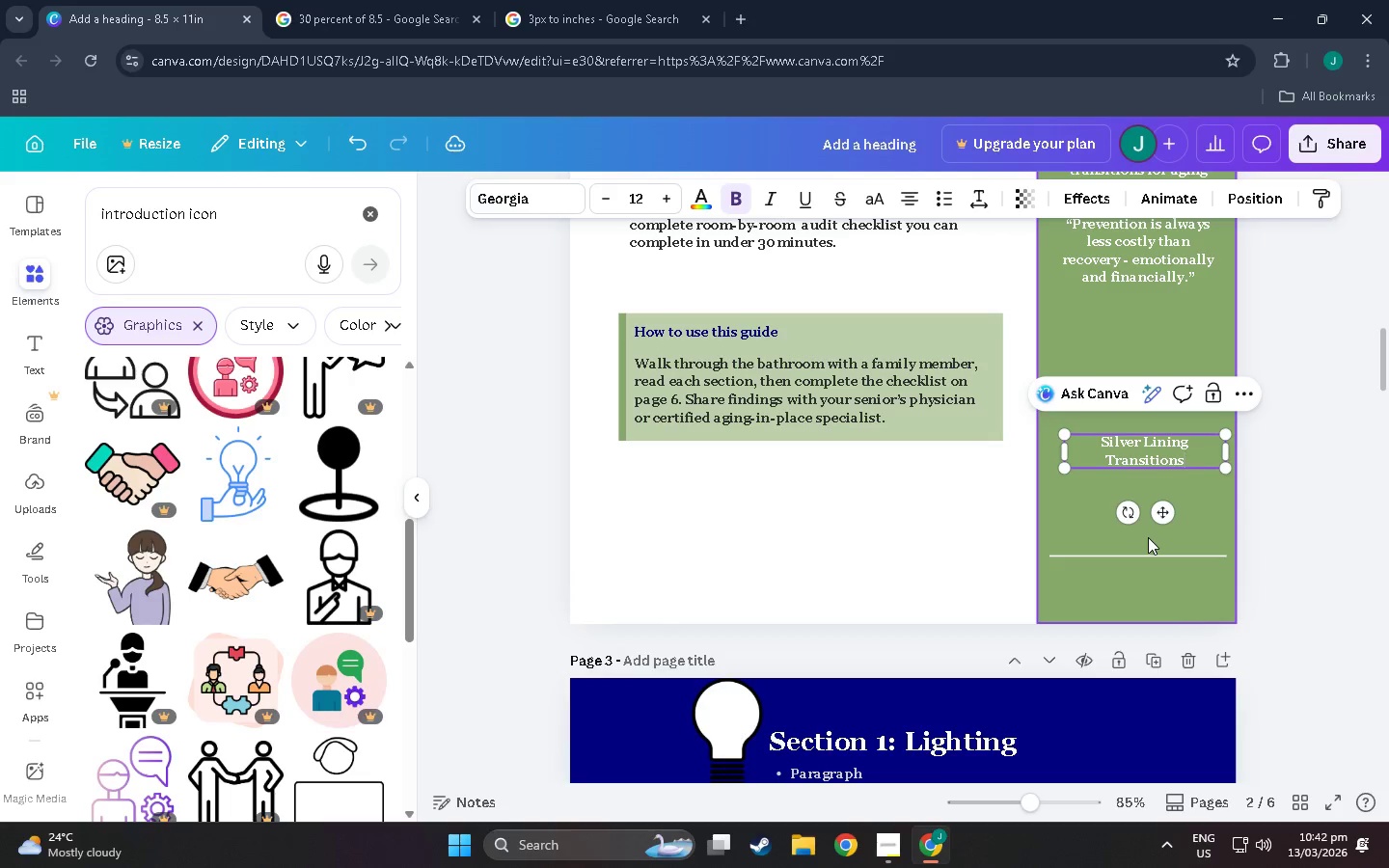 
key(Enter)
 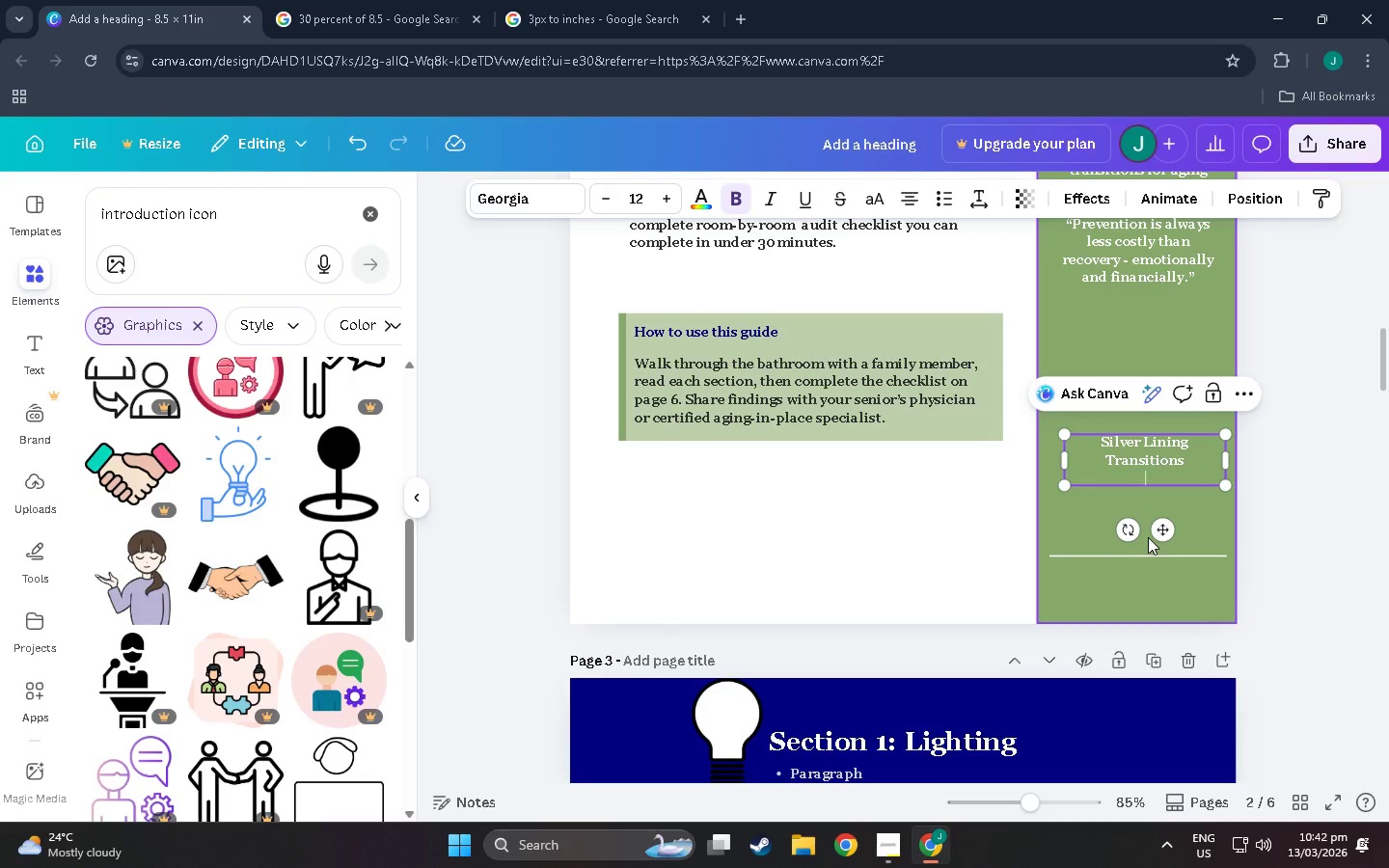 
hold_key(key=ShiftLeft, duration=0.39)
 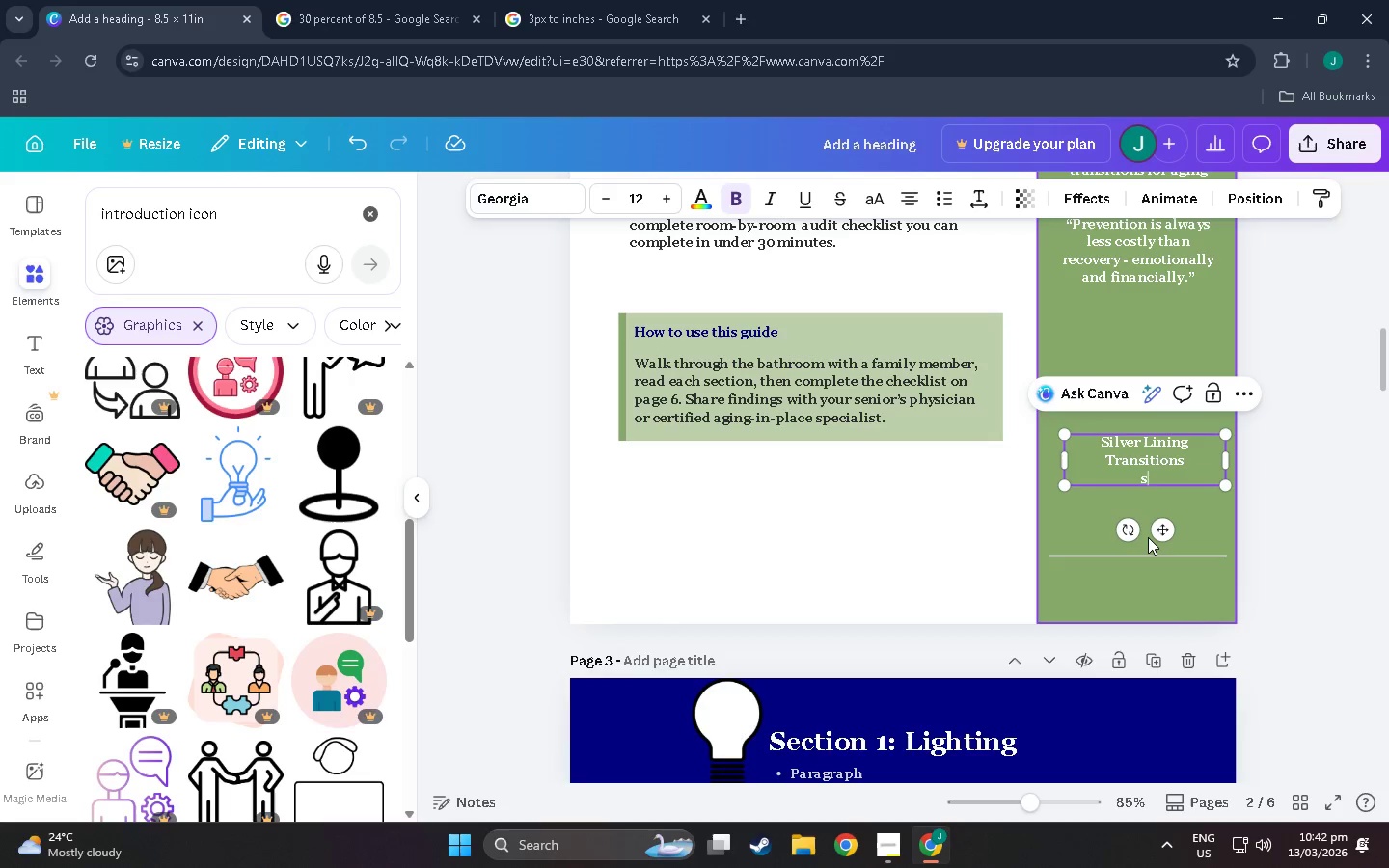 
type(silverliningtransitions.com)
 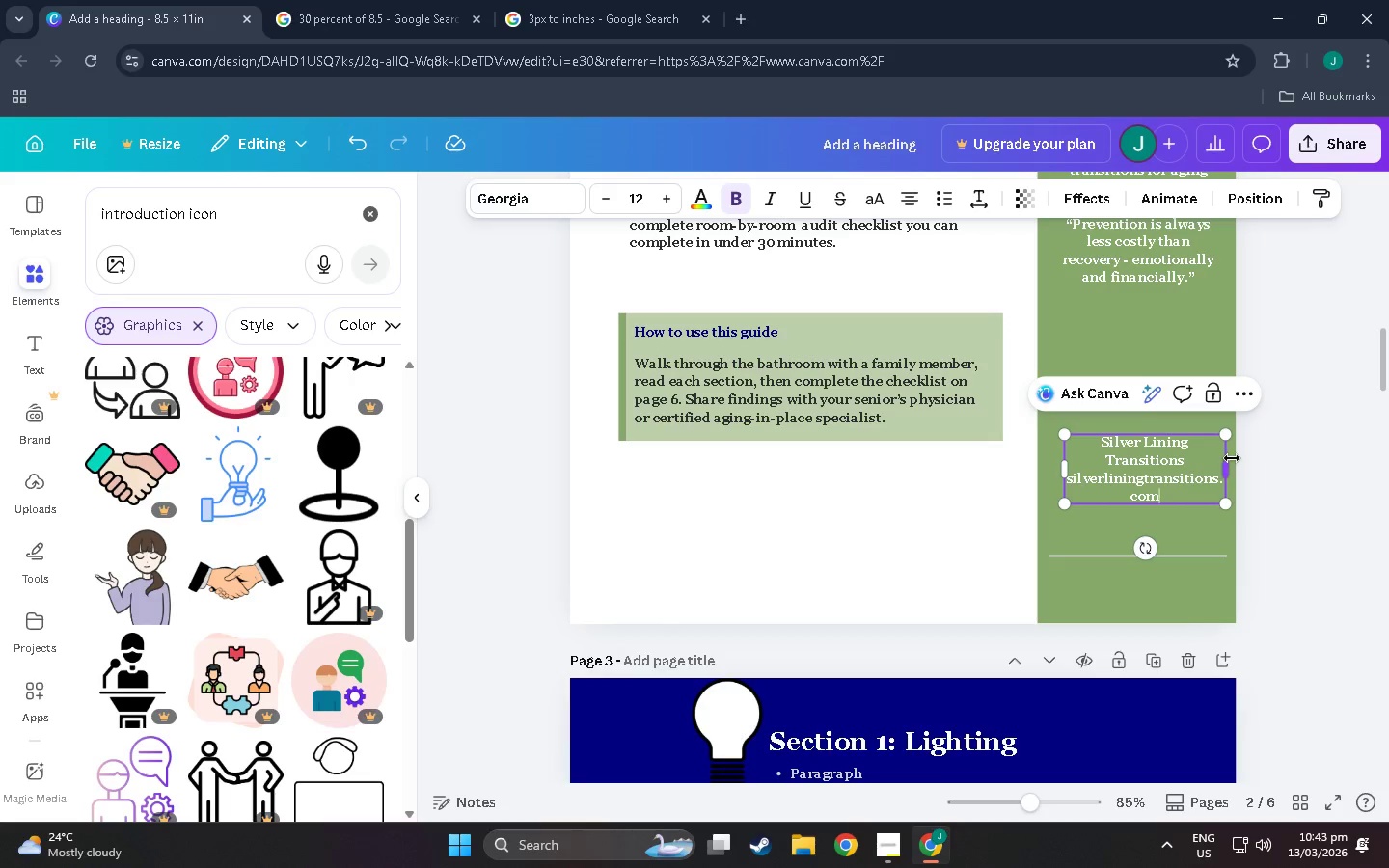 
left_click_drag(start_coordinate=[1232, 465], to_coordinate=[1294, 471])
 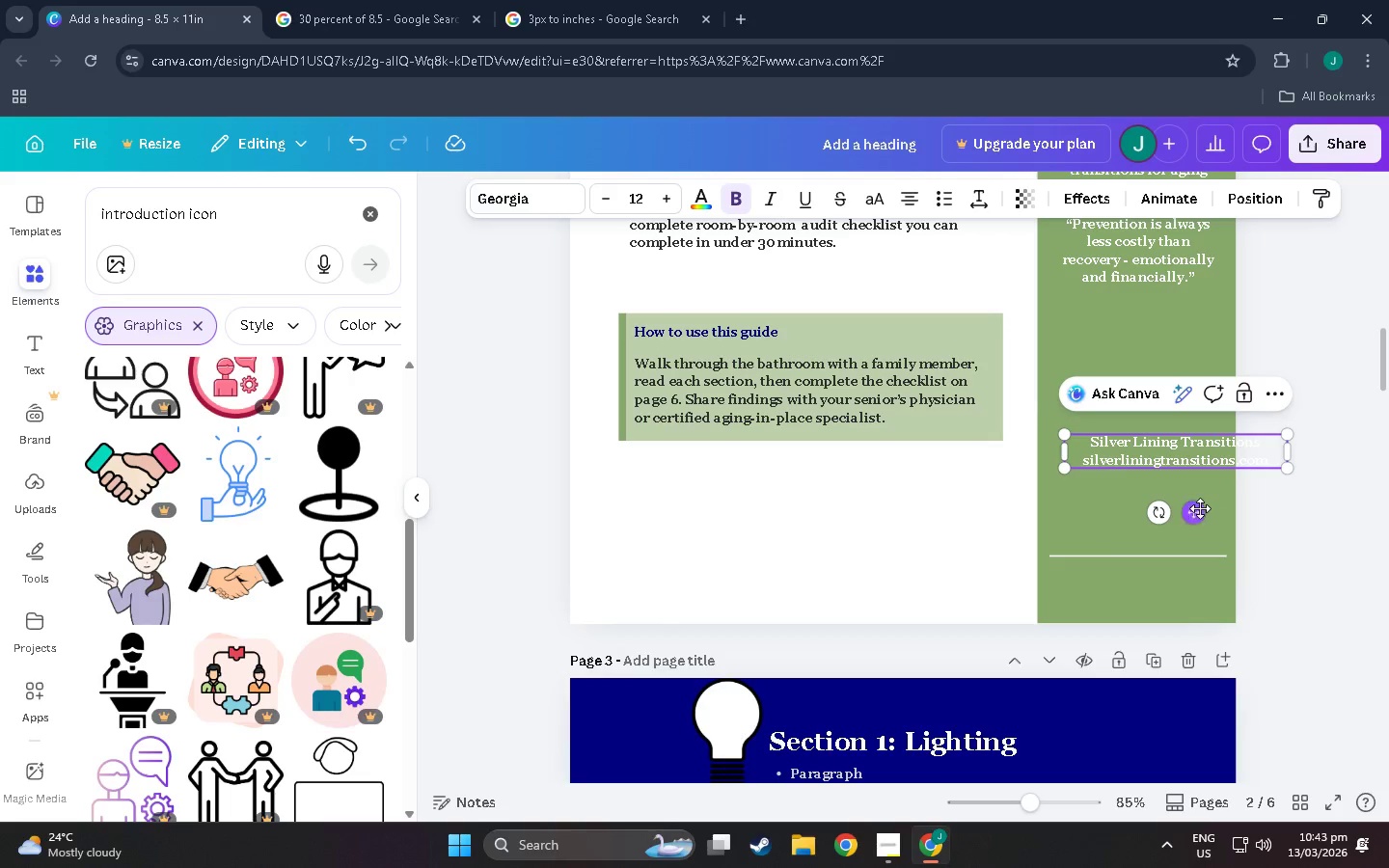 
left_click_drag(start_coordinate=[1198, 509], to_coordinate=[1158, 638])
 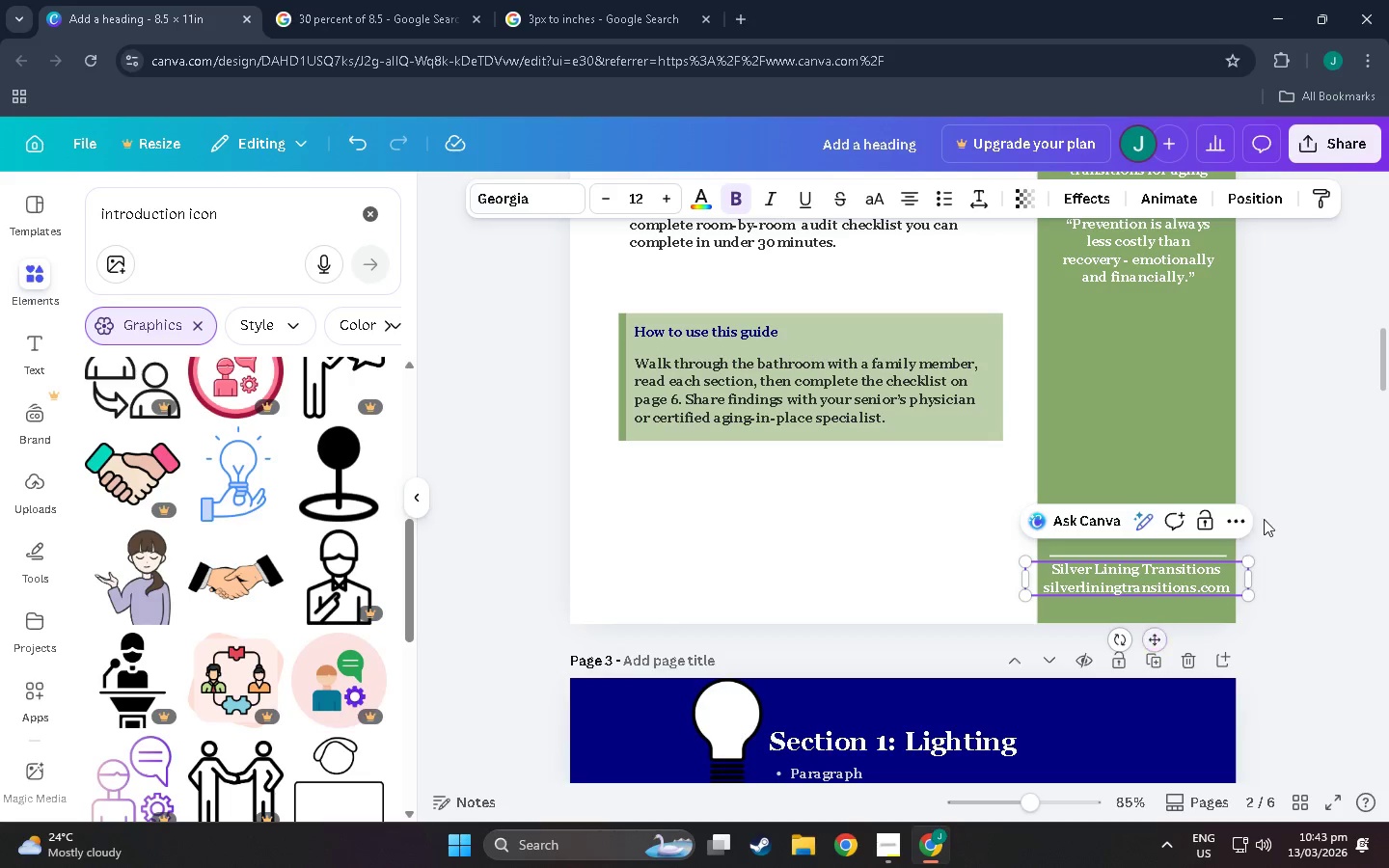 
left_click([1265, 518])
 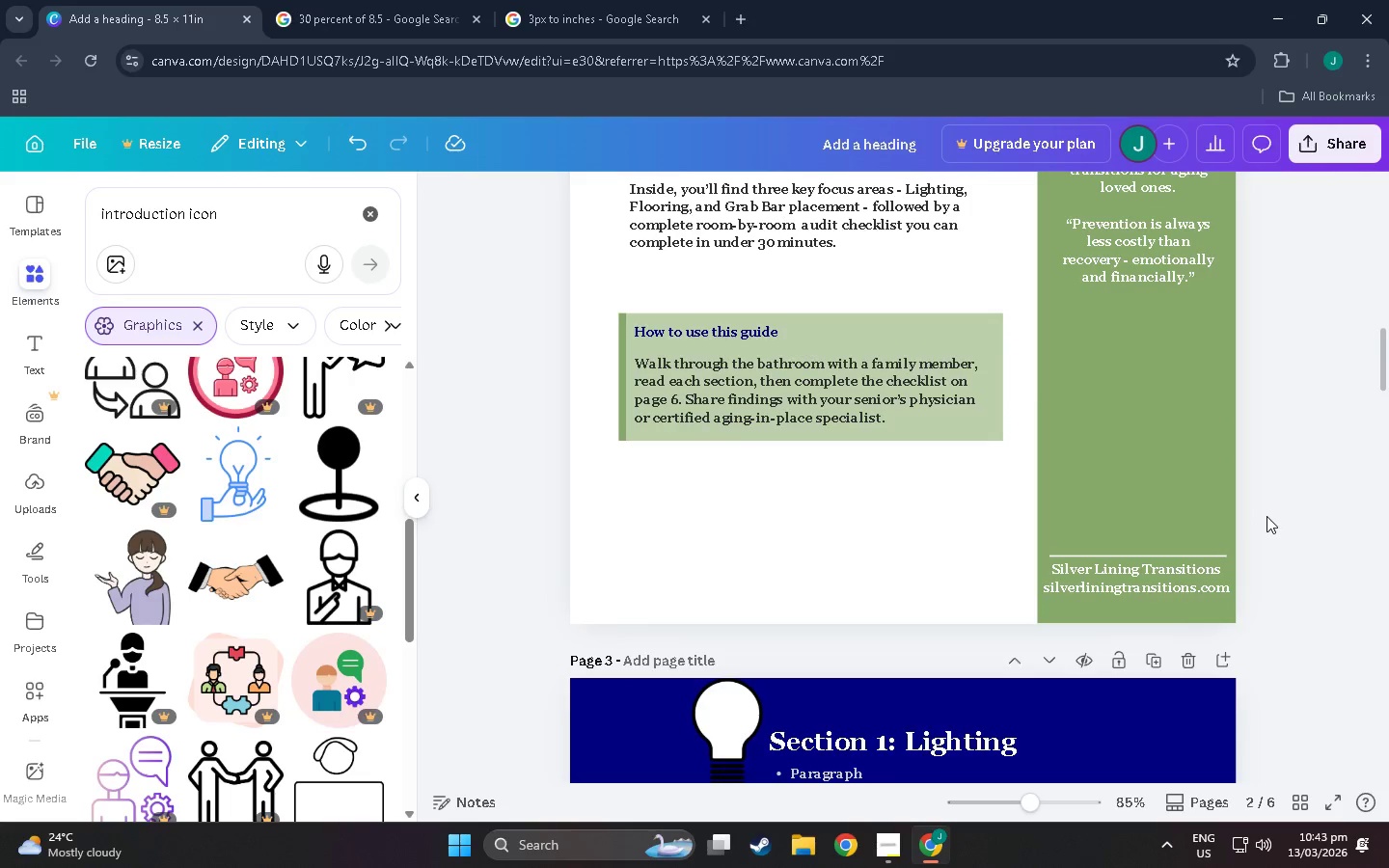 
scroll: coordinate [1212, 495], scroll_direction: up, amount: 12.0
 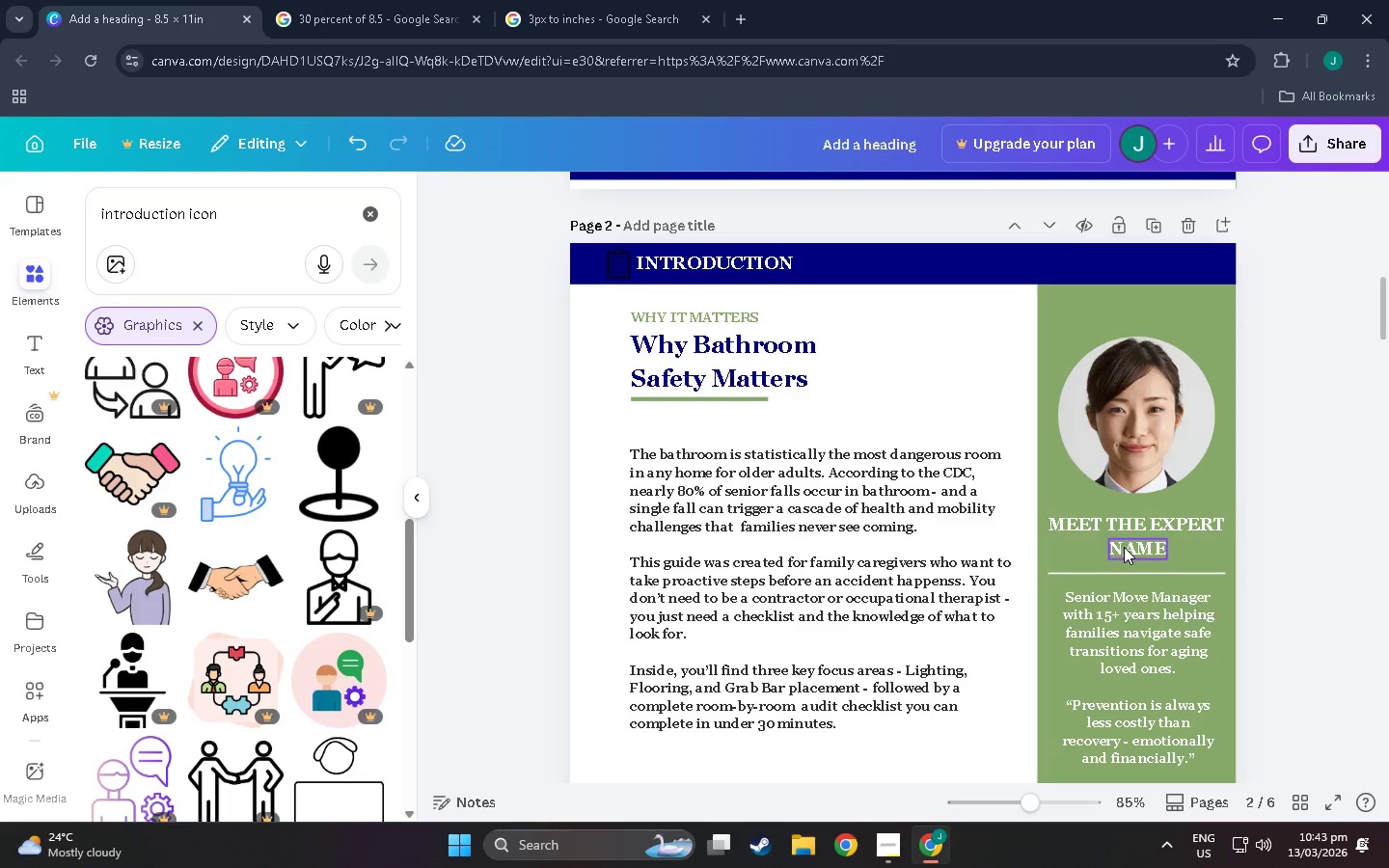 
double_click([1124, 547])
 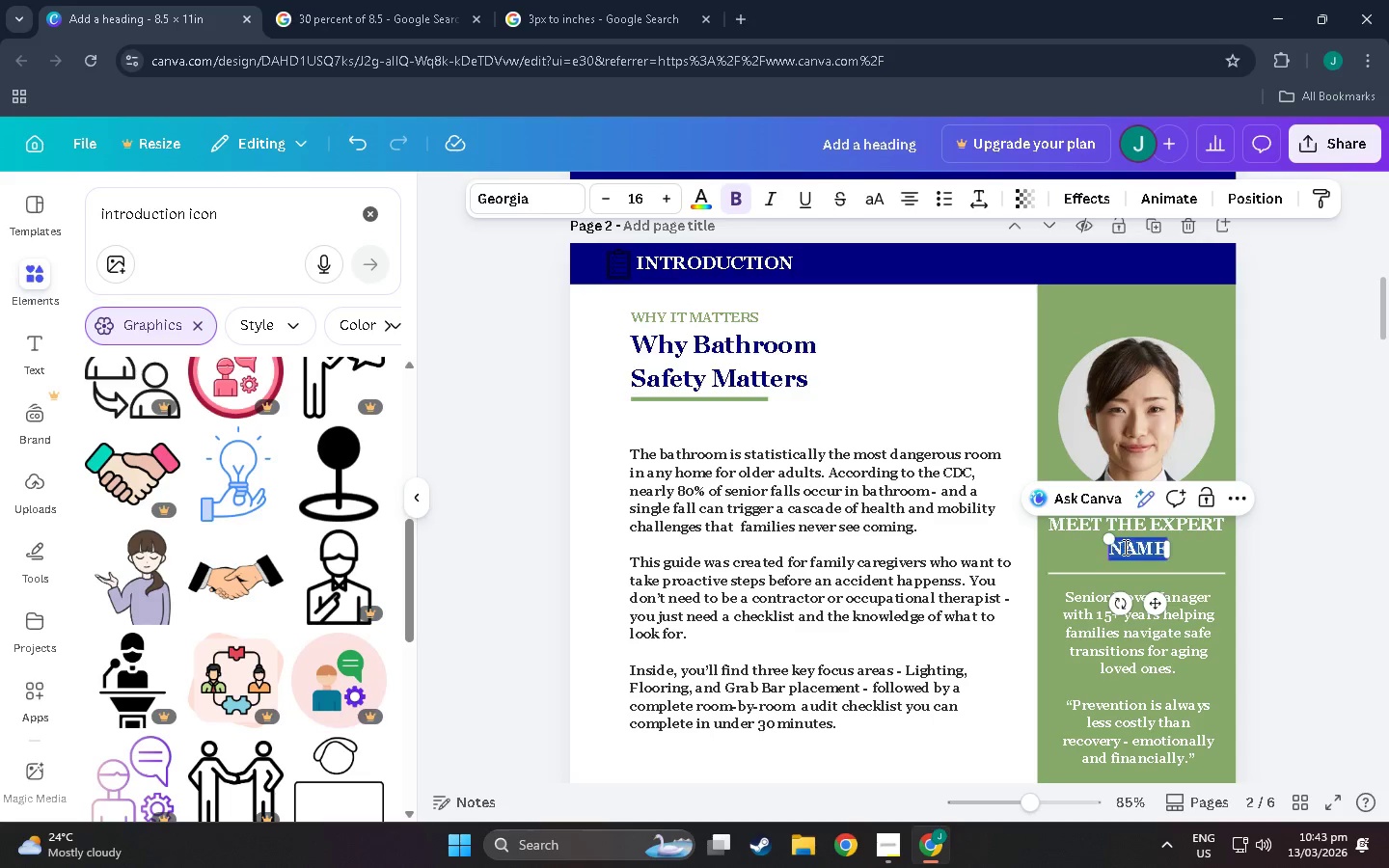 
triple_click([1124, 547])
 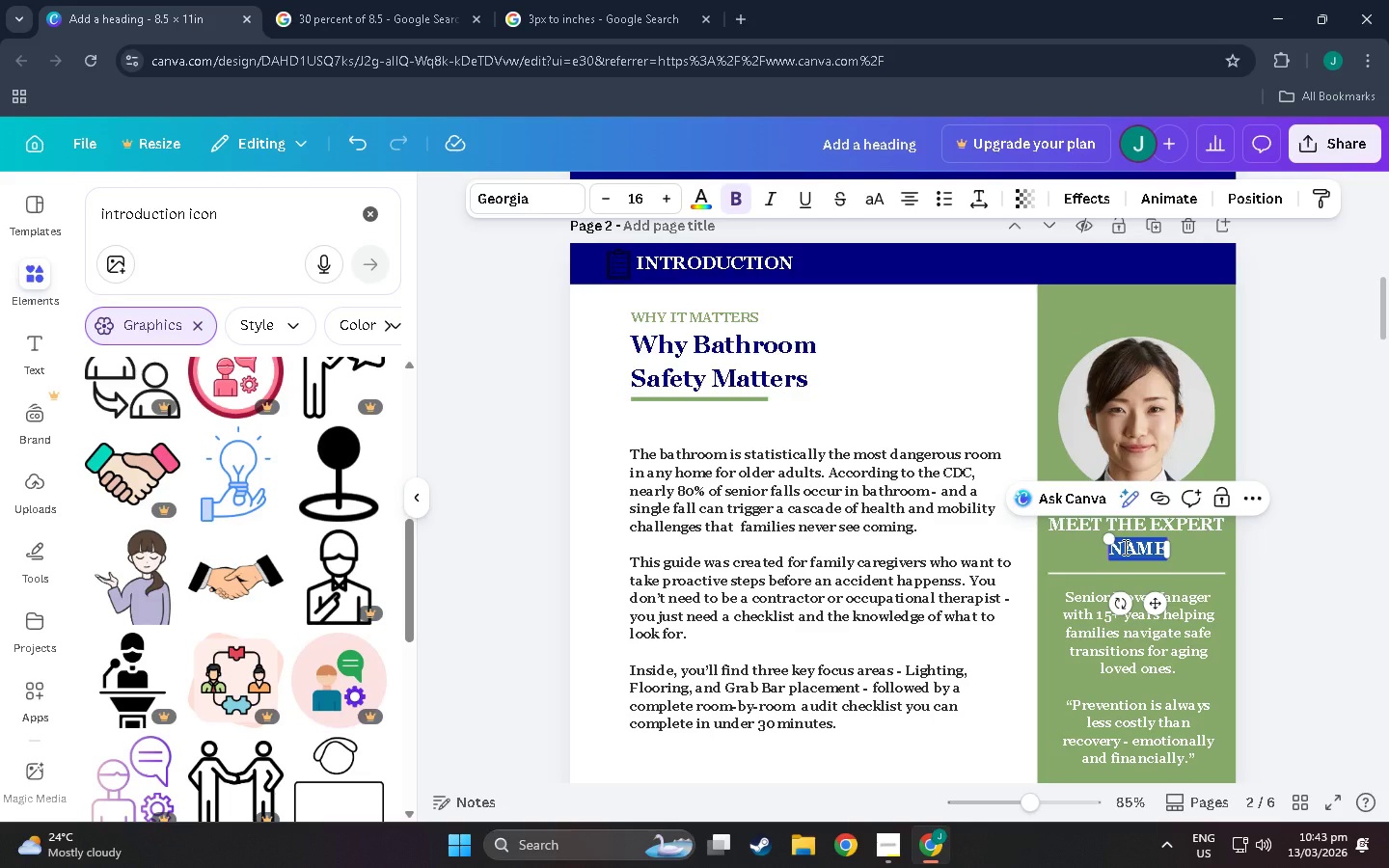 
type(YOUR NAME)
 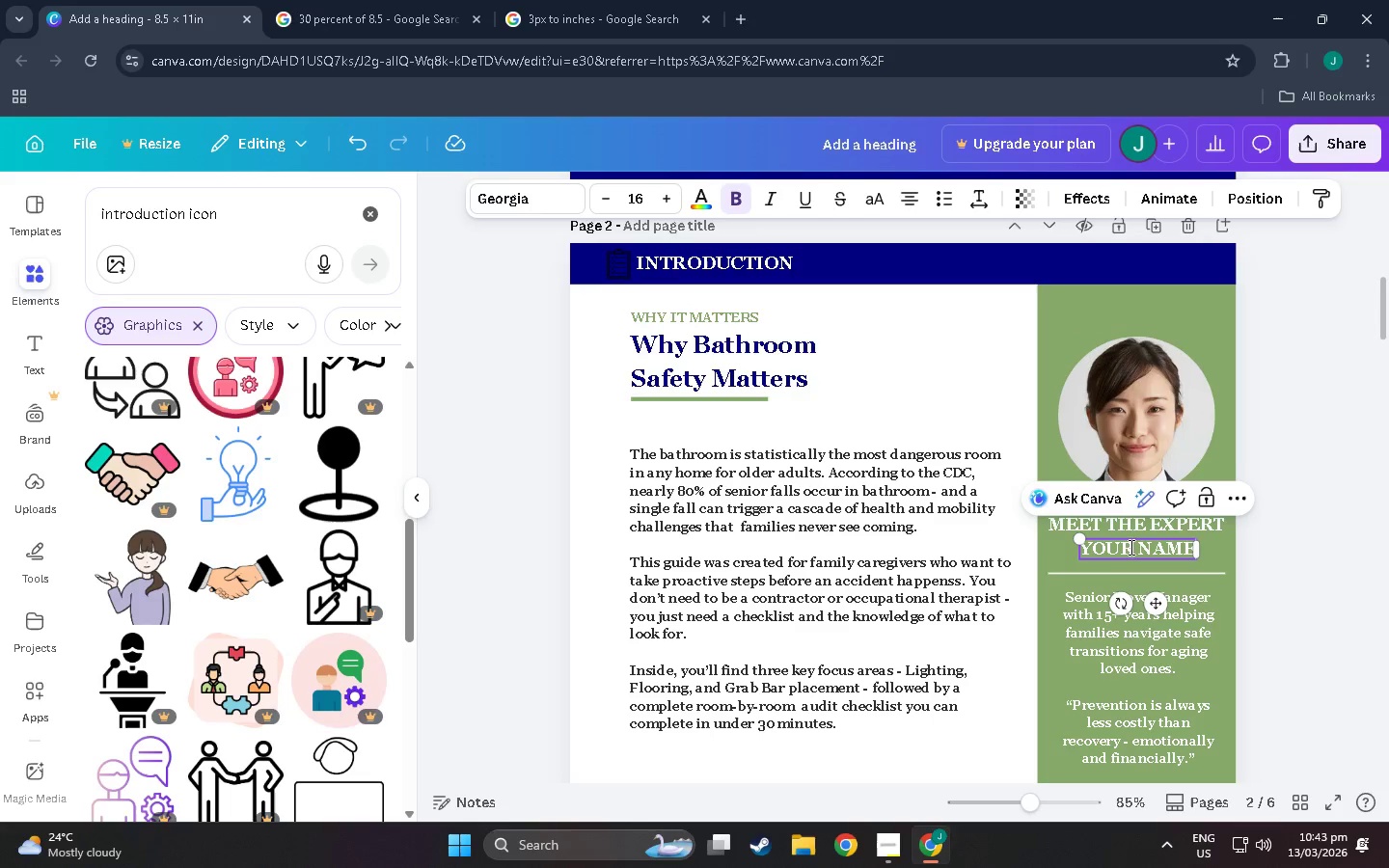 
double_click([1338, 546])
 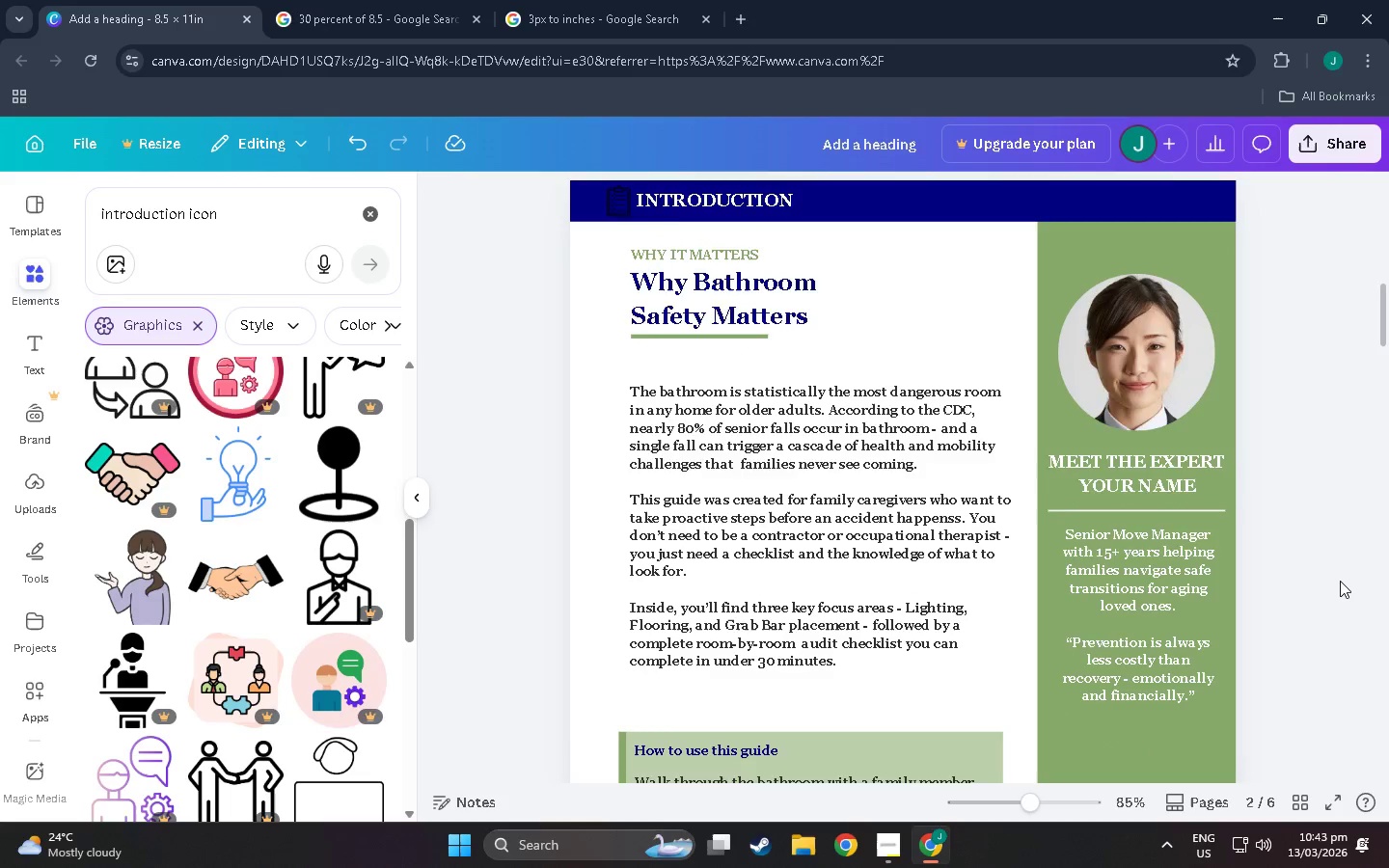 
scroll: coordinate [1342, 575], scroll_direction: down, amount: 4.0
 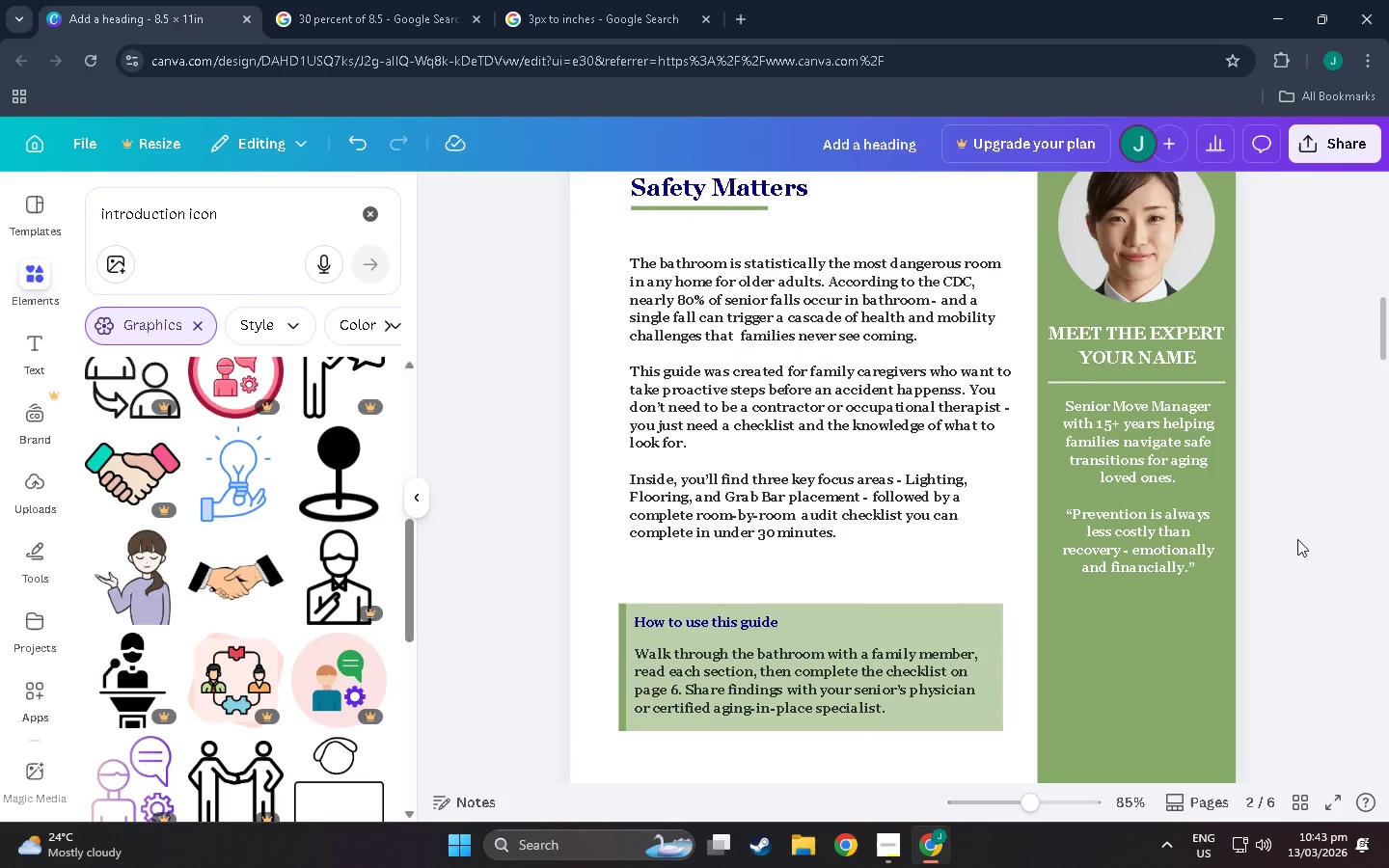 
scroll: coordinate [1289, 544], scroll_direction: up, amount: 4.0
 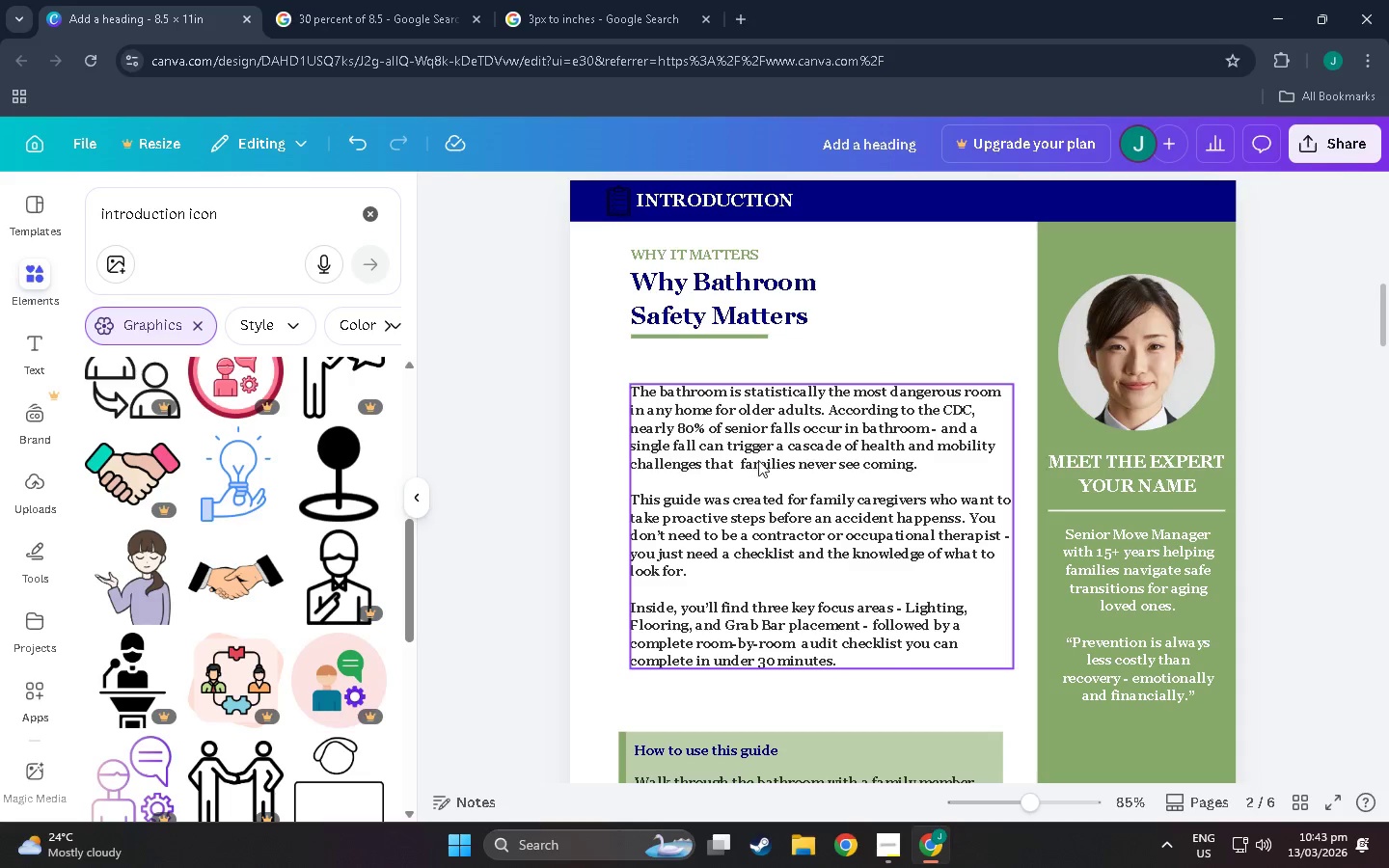 
scroll: coordinate [764, 453], scroll_direction: down, amount: 3.0
 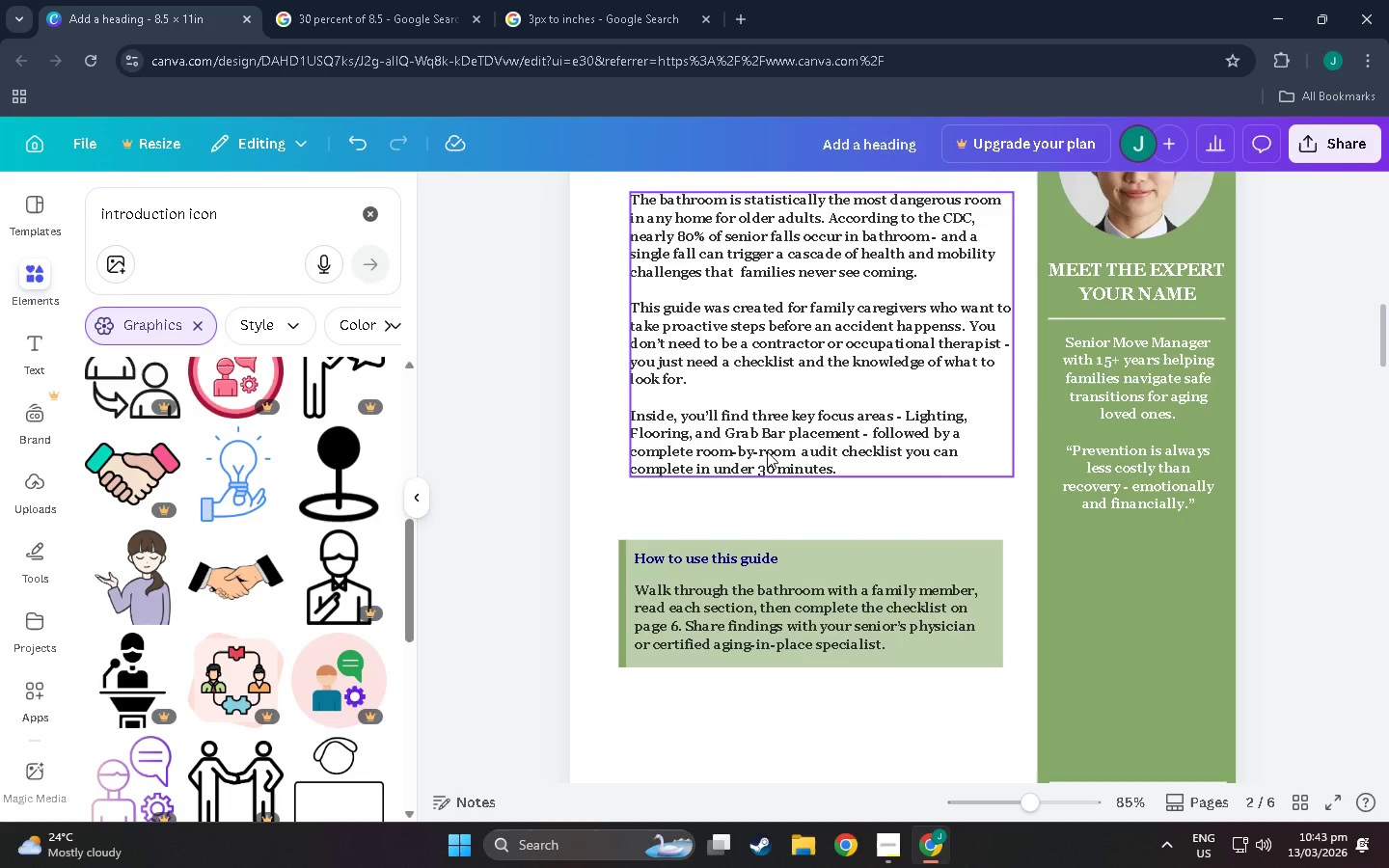 
scroll: coordinate [767, 451], scroll_direction: up, amount: 2.0
 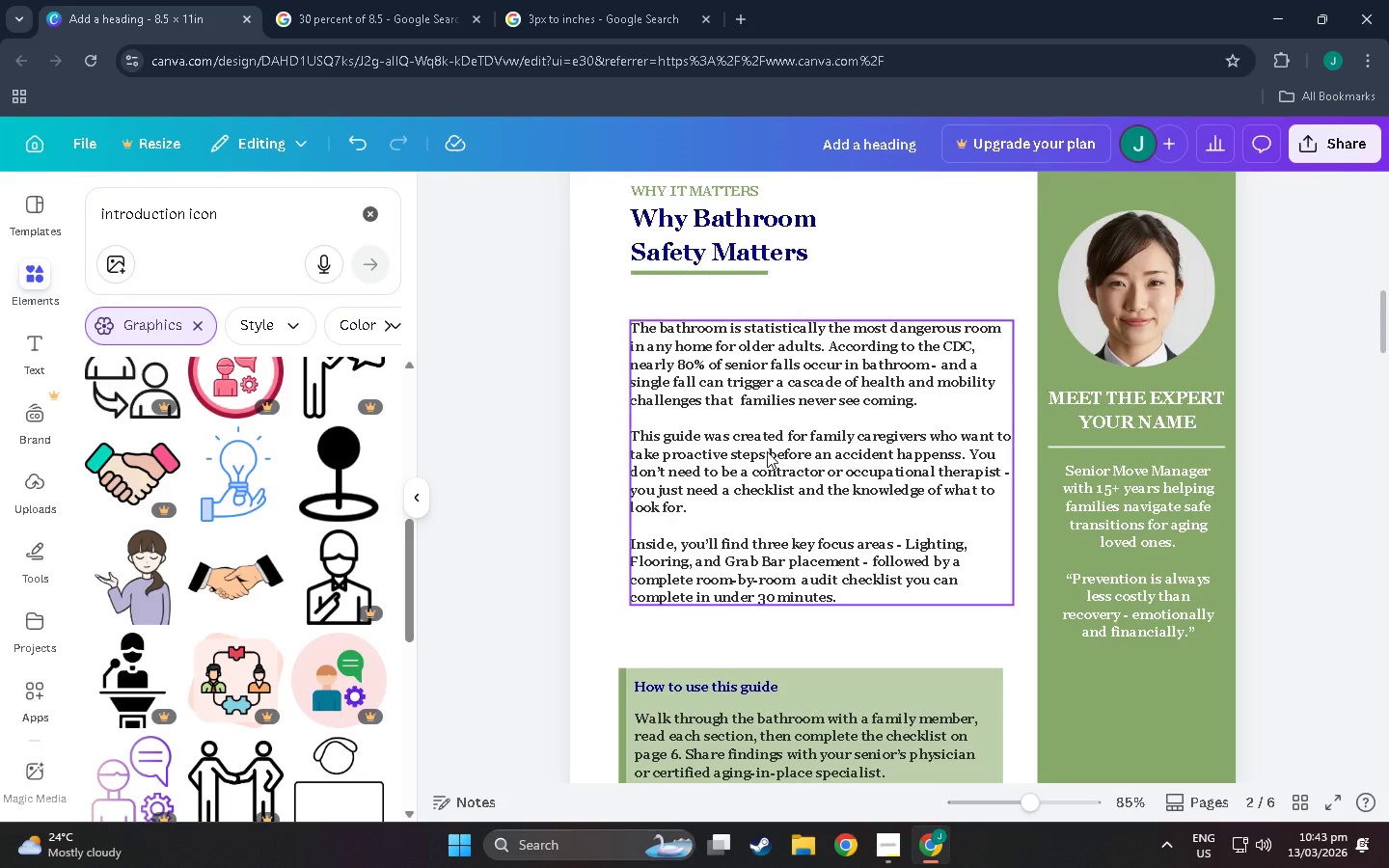 
scroll: coordinate [800, 440], scroll_direction: down, amount: 14.0
 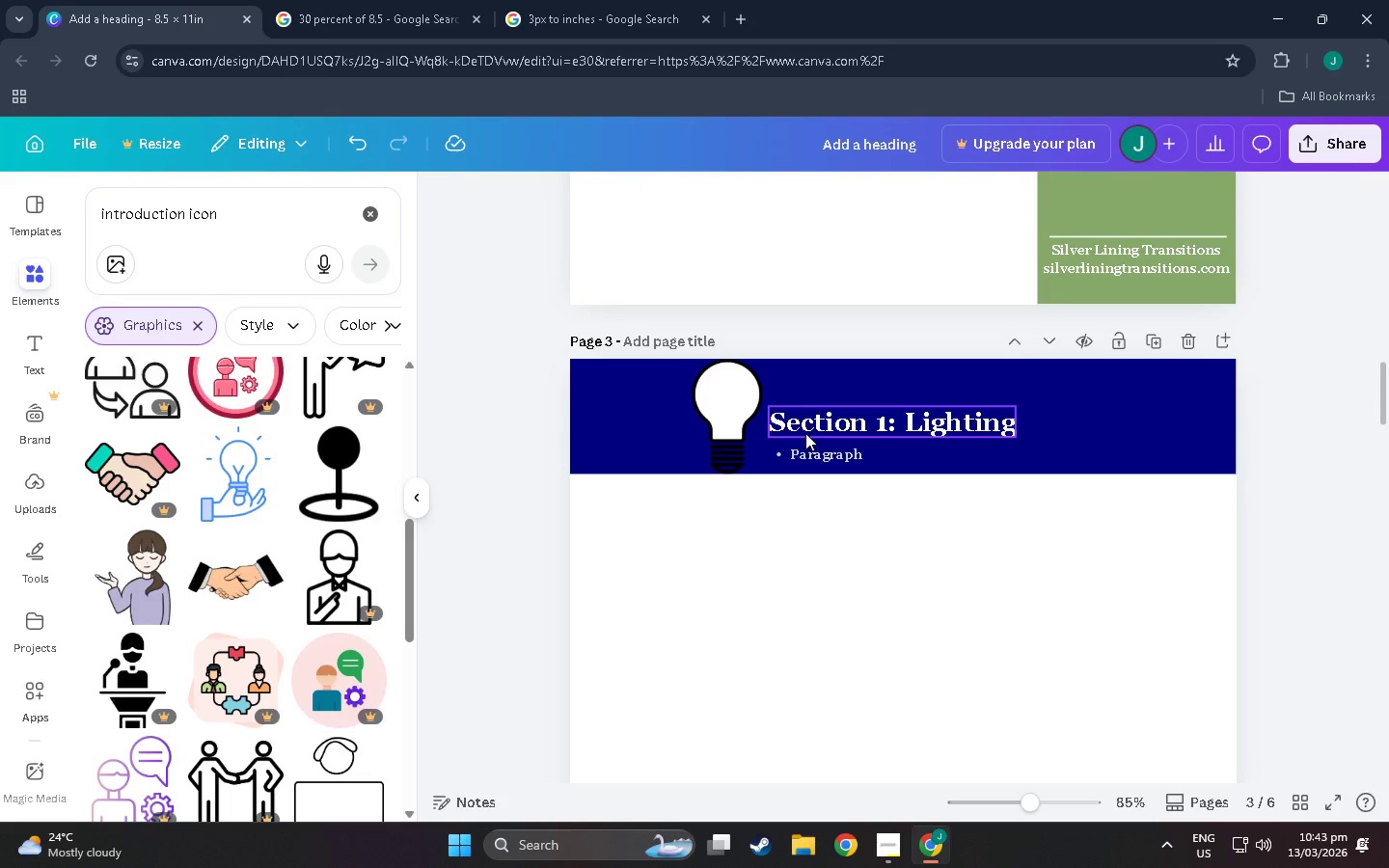 
scroll: coordinate [884, 515], scroll_direction: up, amount: 15.0
 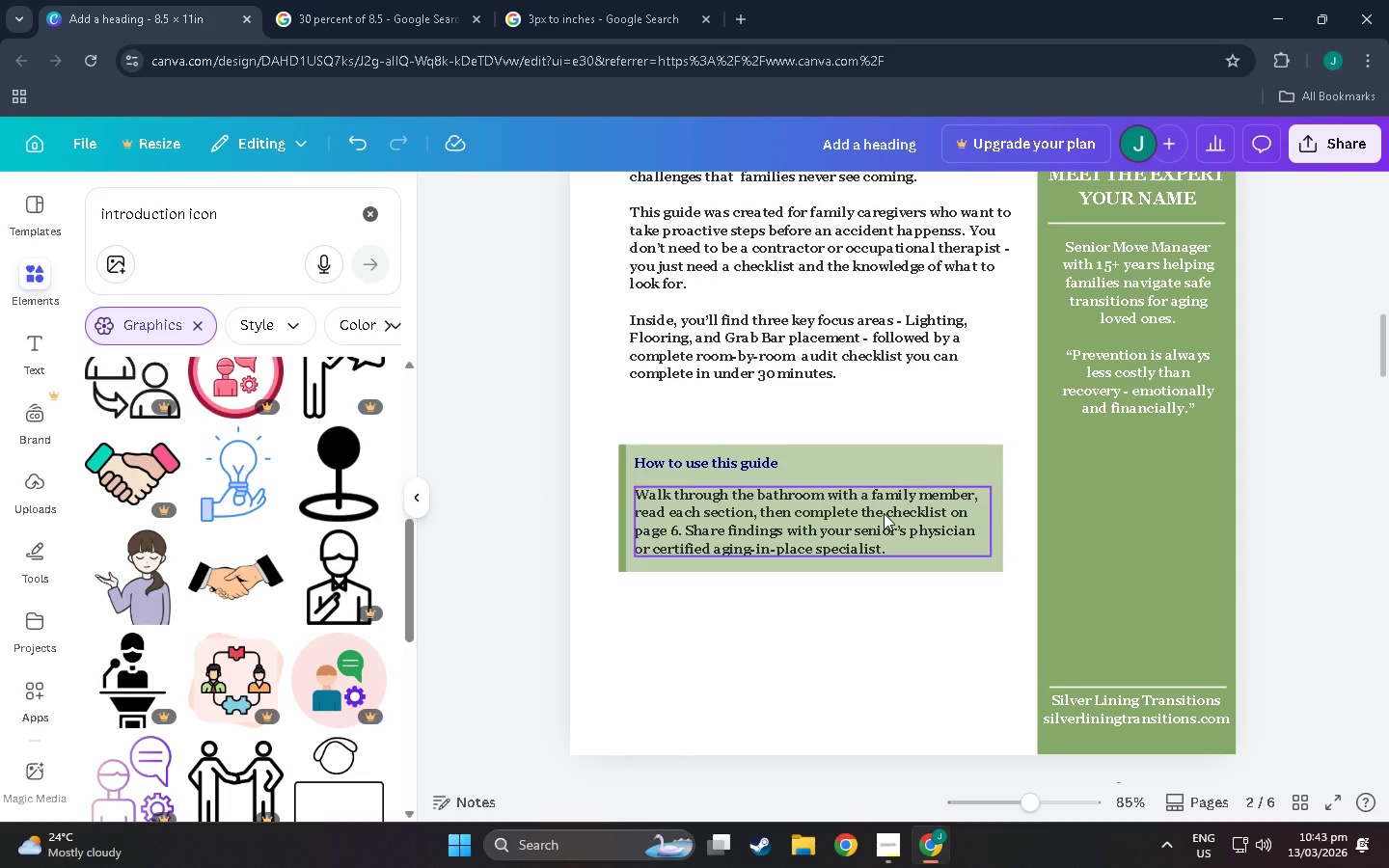 
left_click([881, 849])